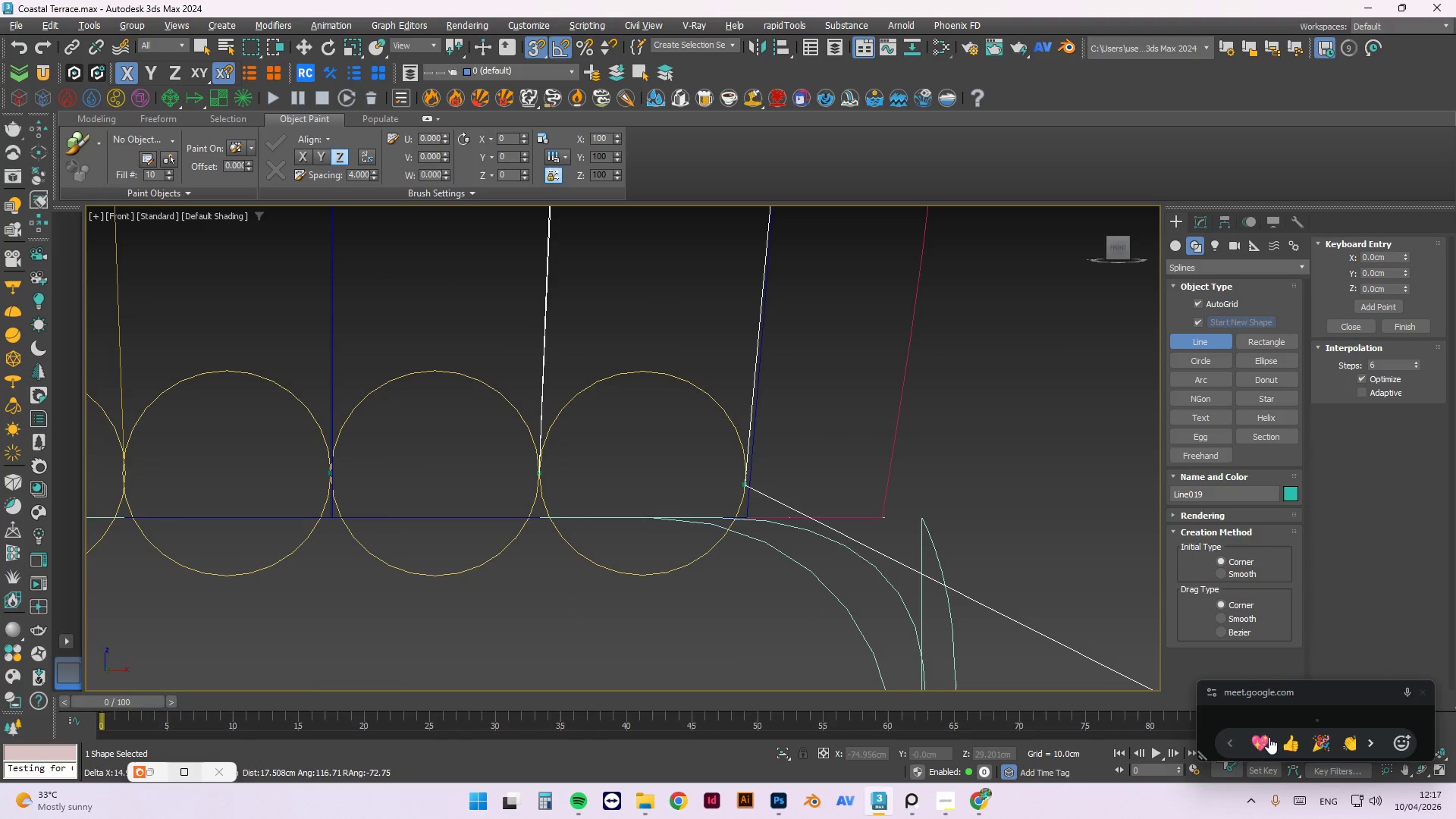 
key(Escape)
 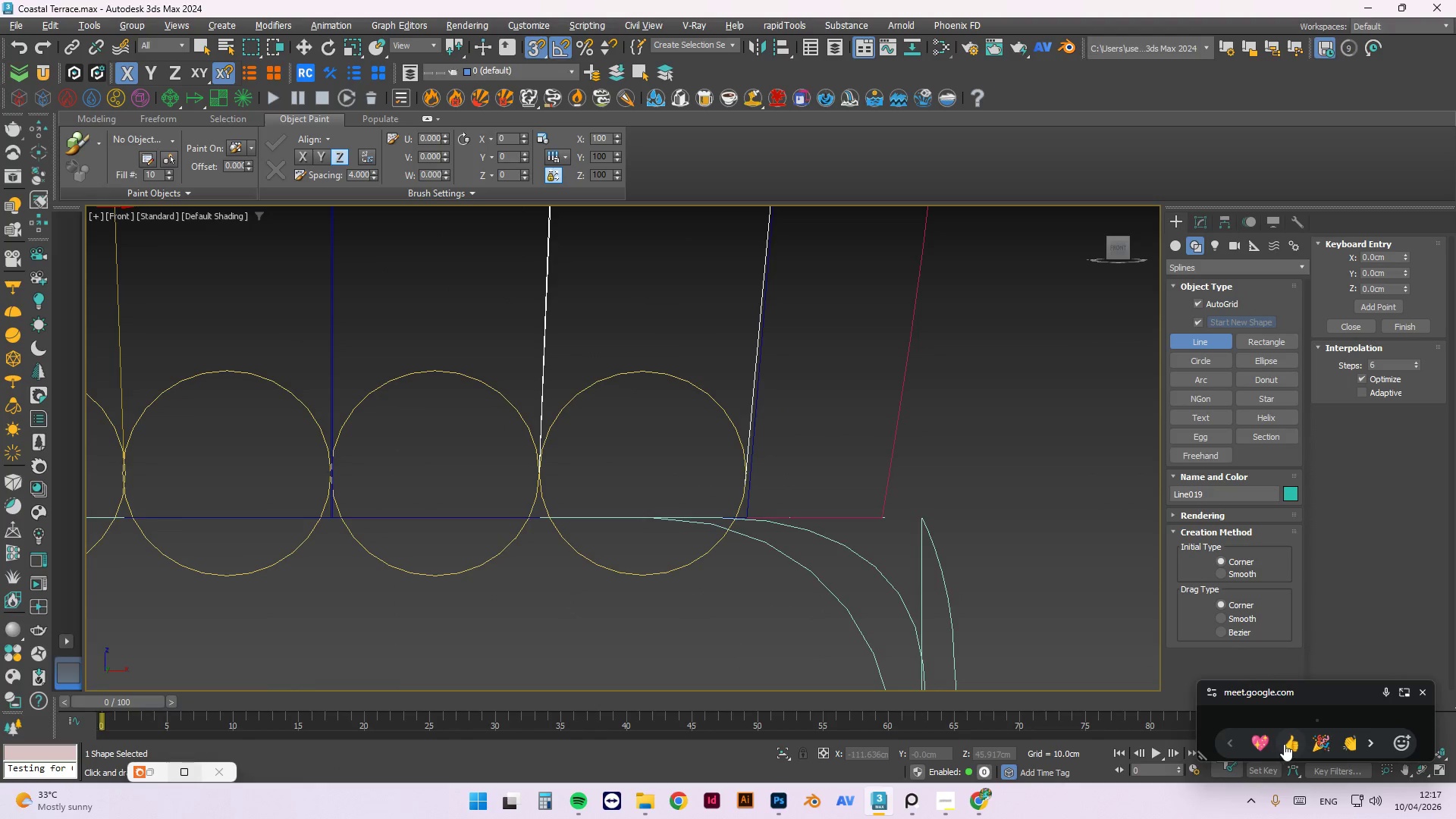 
left_click([1287, 744])
 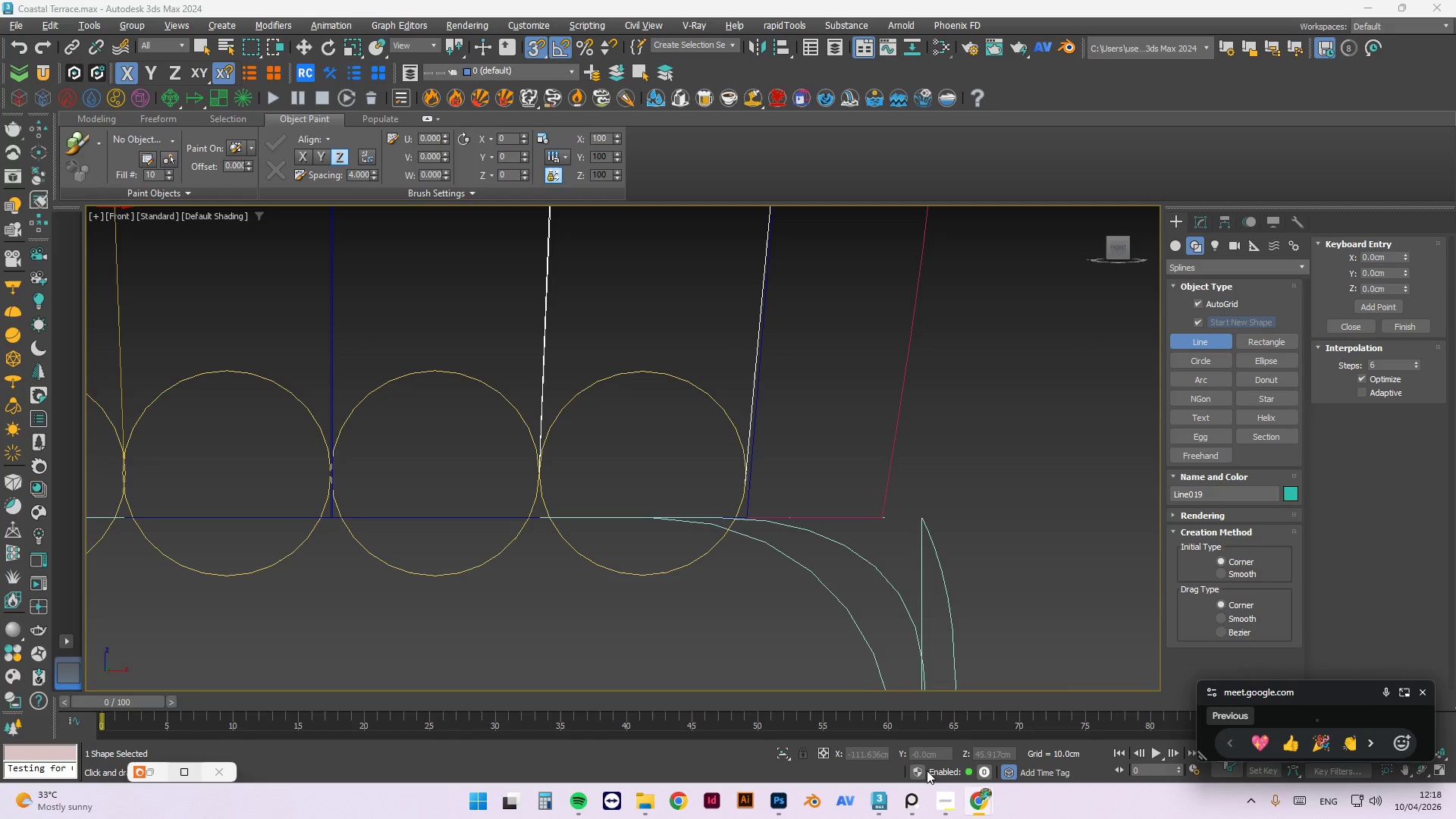 
wait(79.5)
 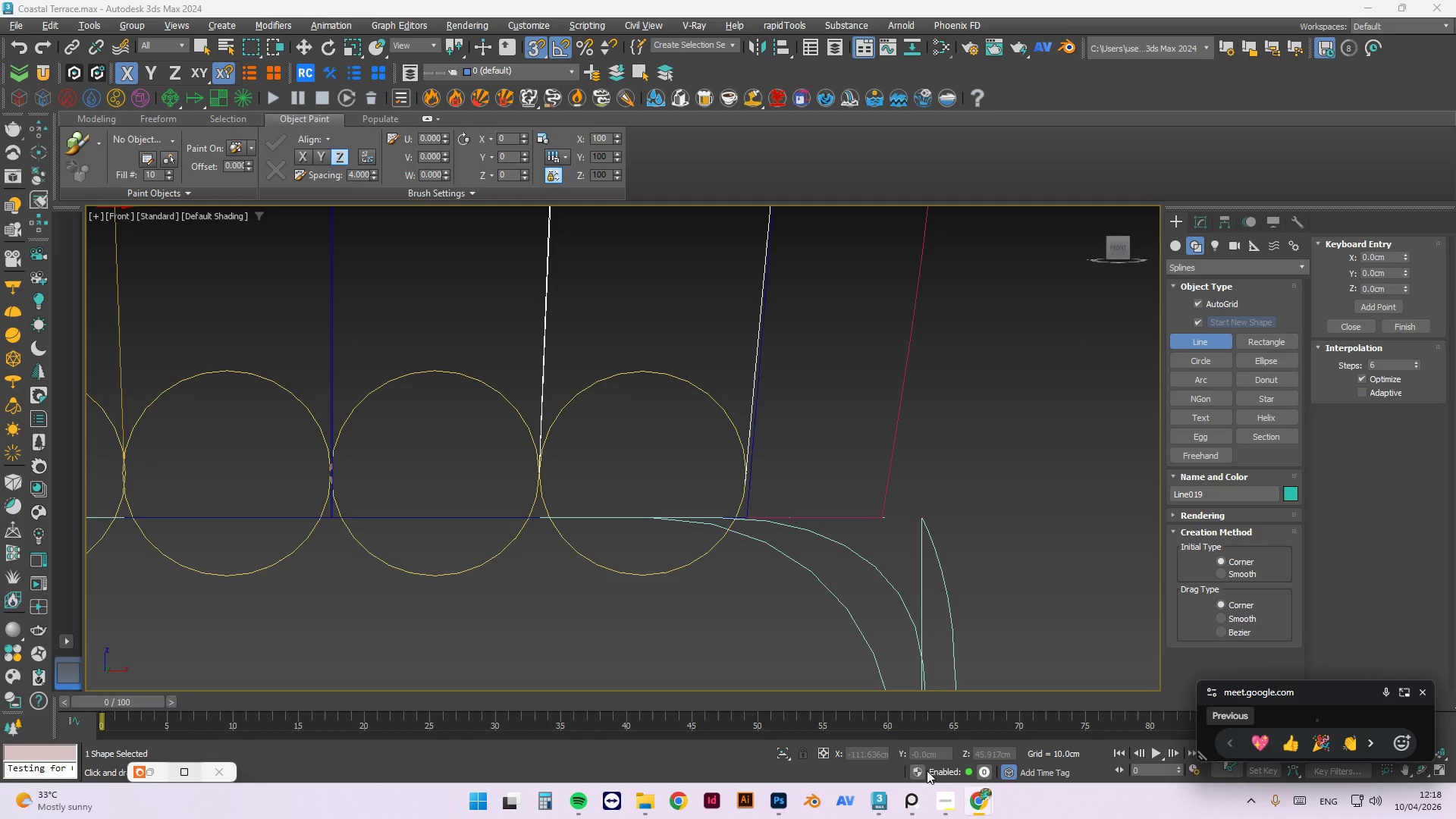 
left_click_drag(start_coordinate=[1364, 683], to_coordinate=[1363, 522])
 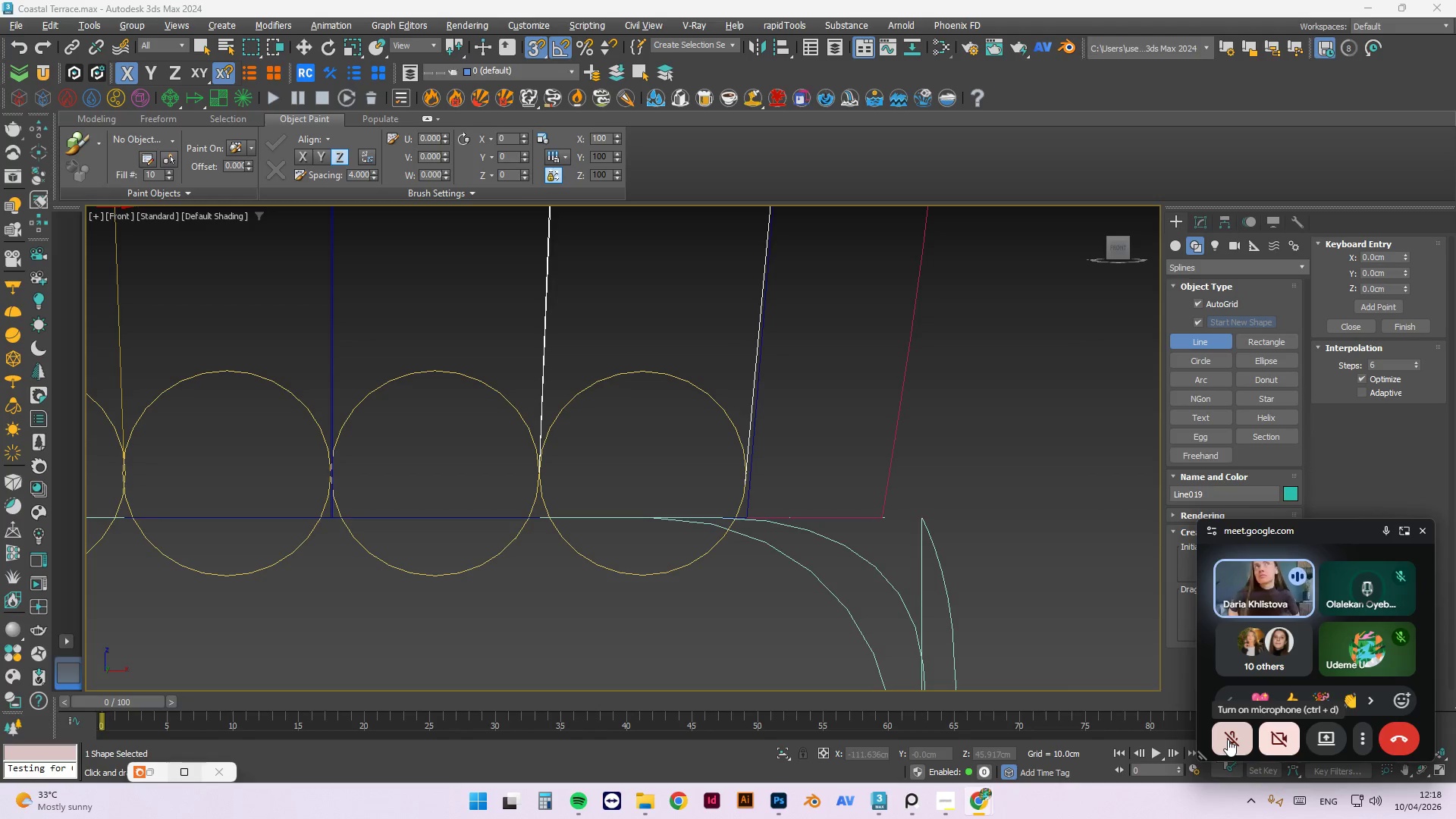 
left_click([1228, 739])
 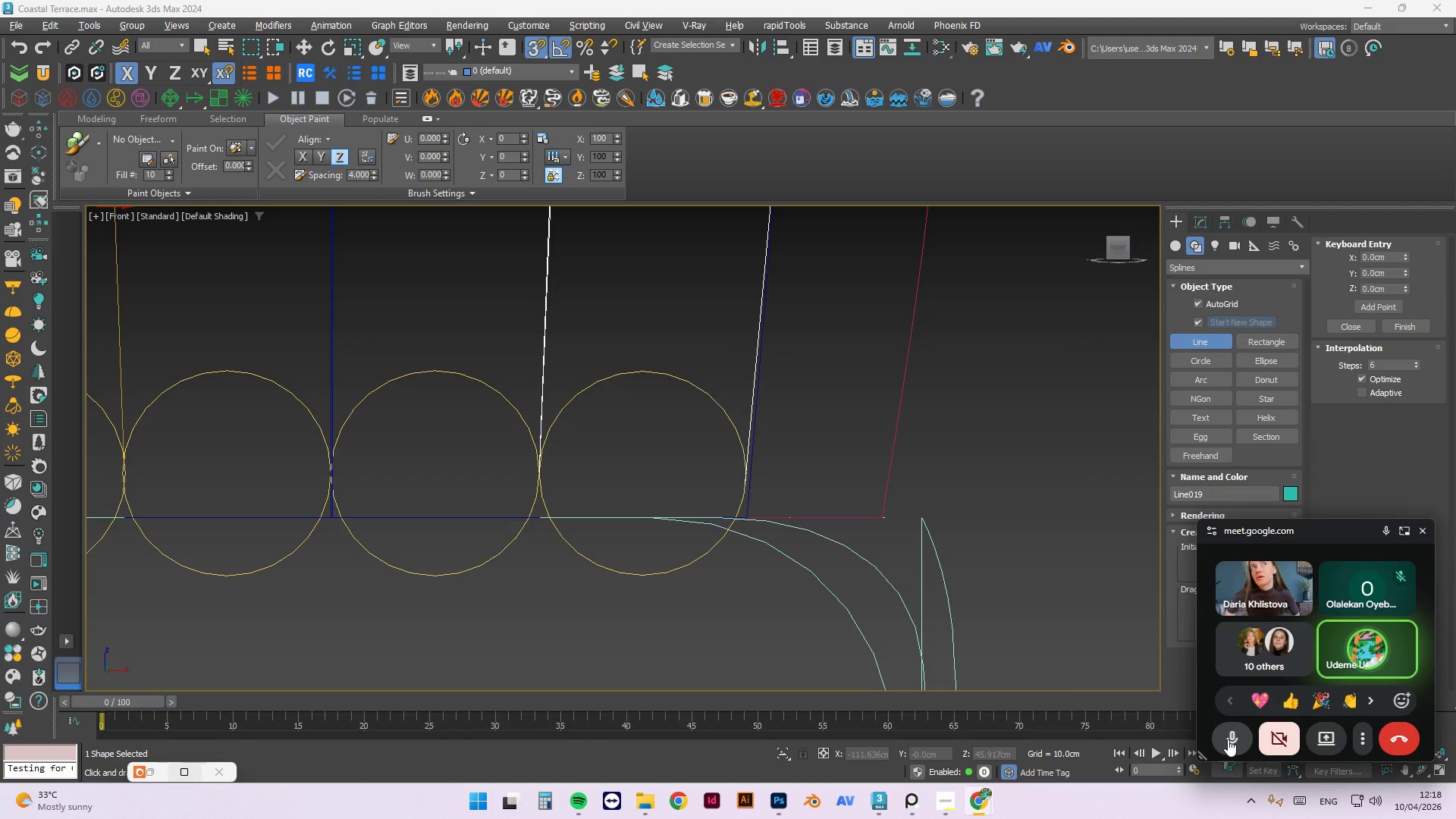 
wait(11.28)
 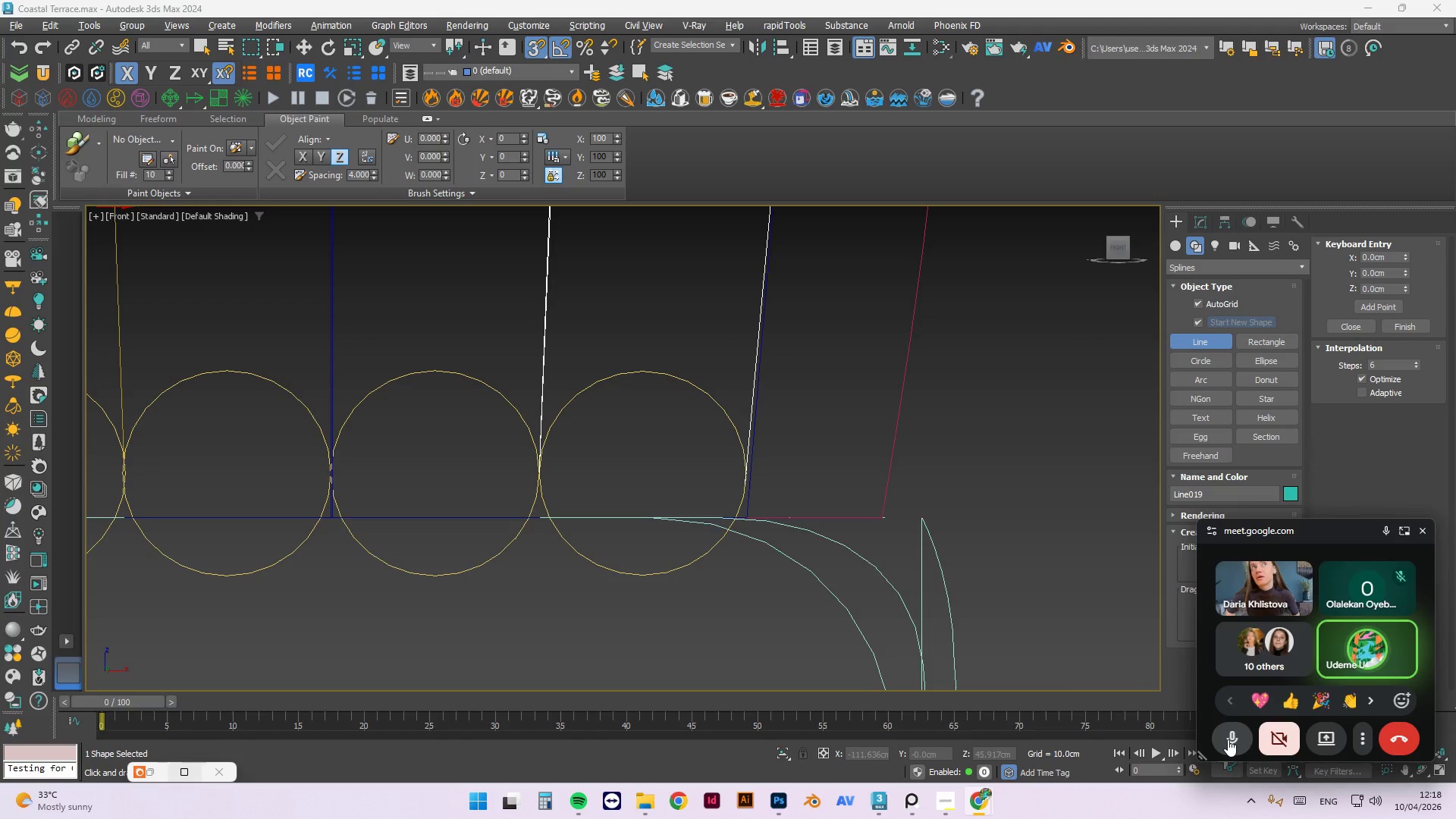 
left_click([1228, 739])
 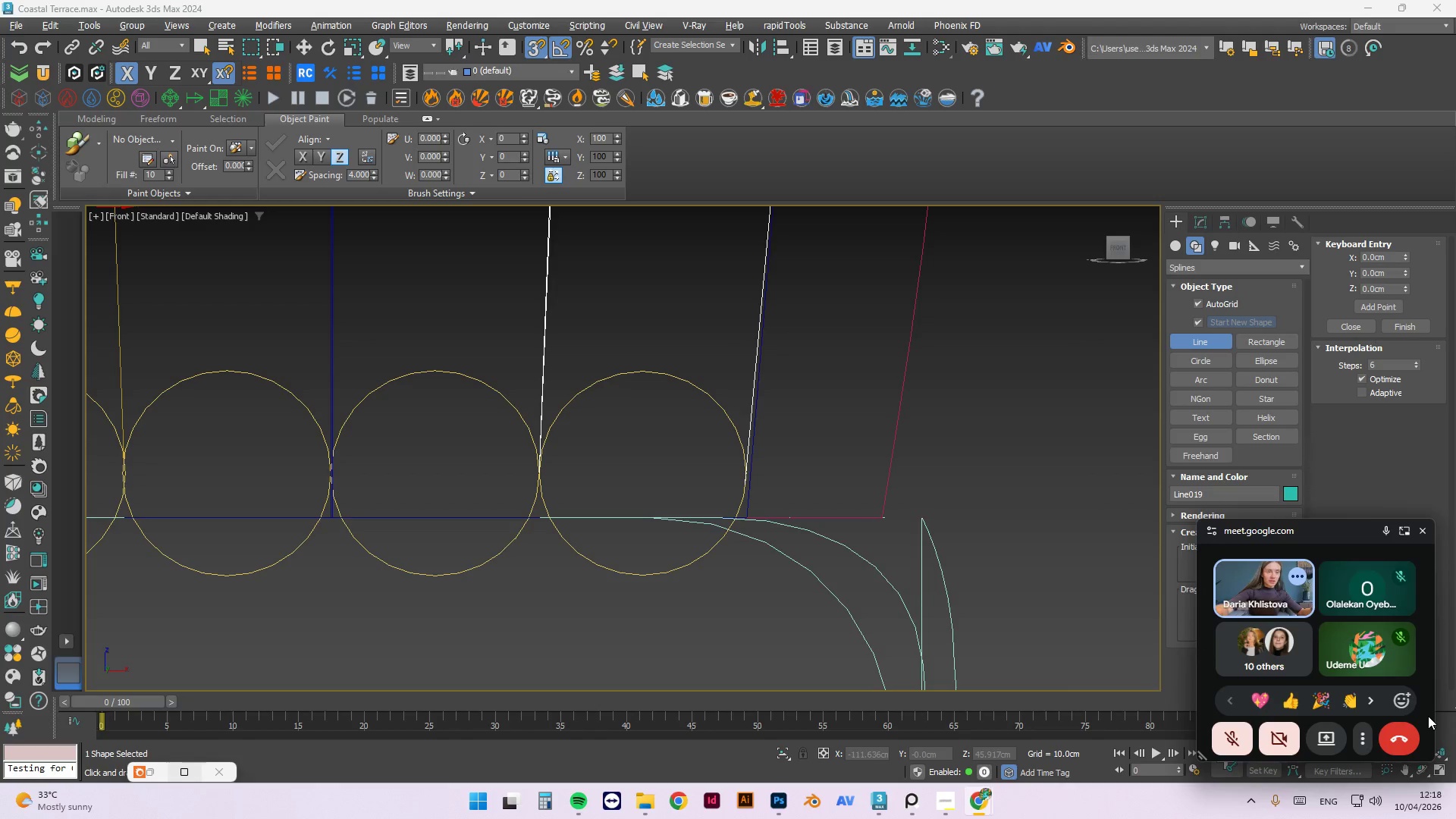 
wait(13.72)
 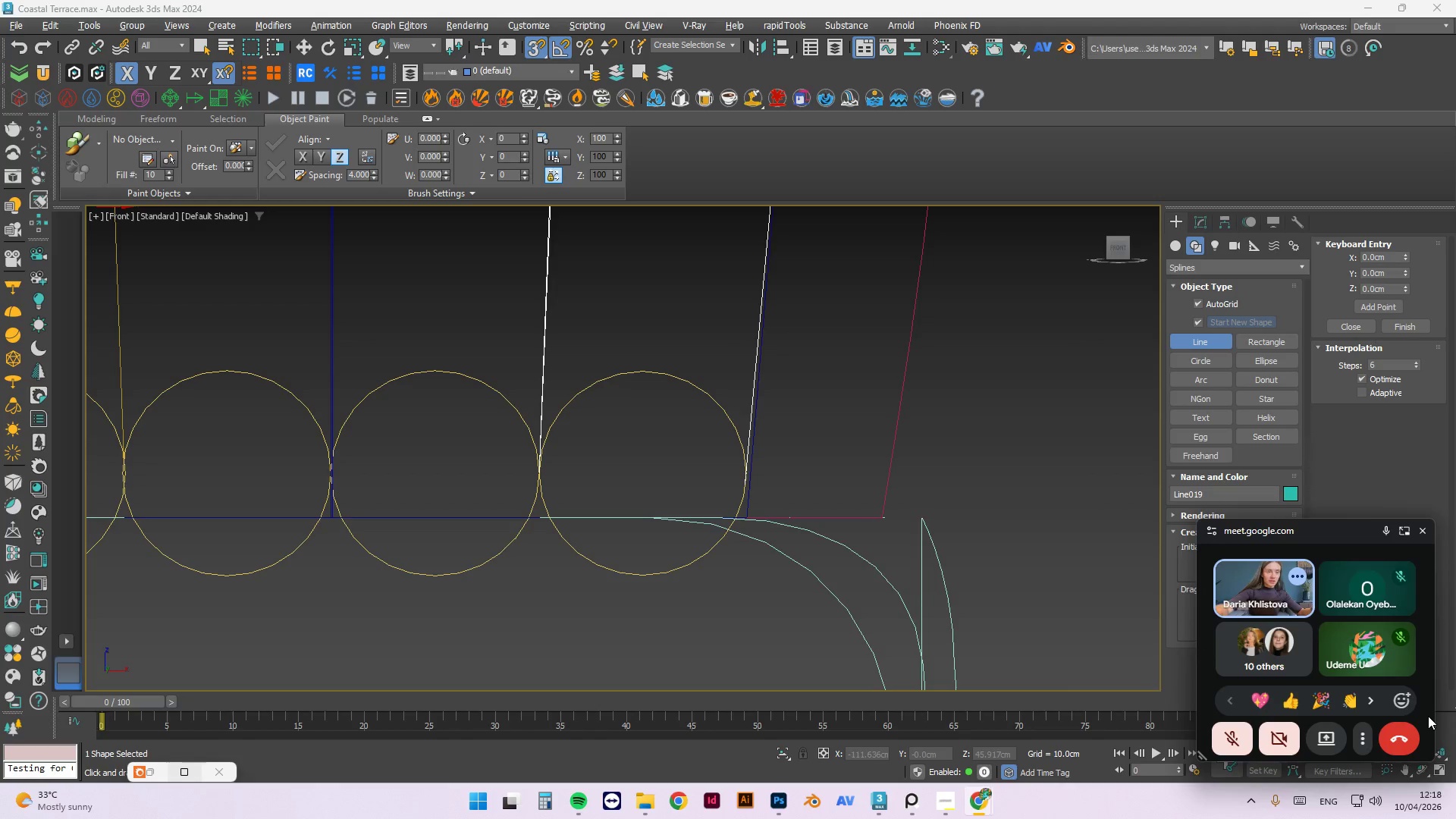 
left_click([1218, 746])
 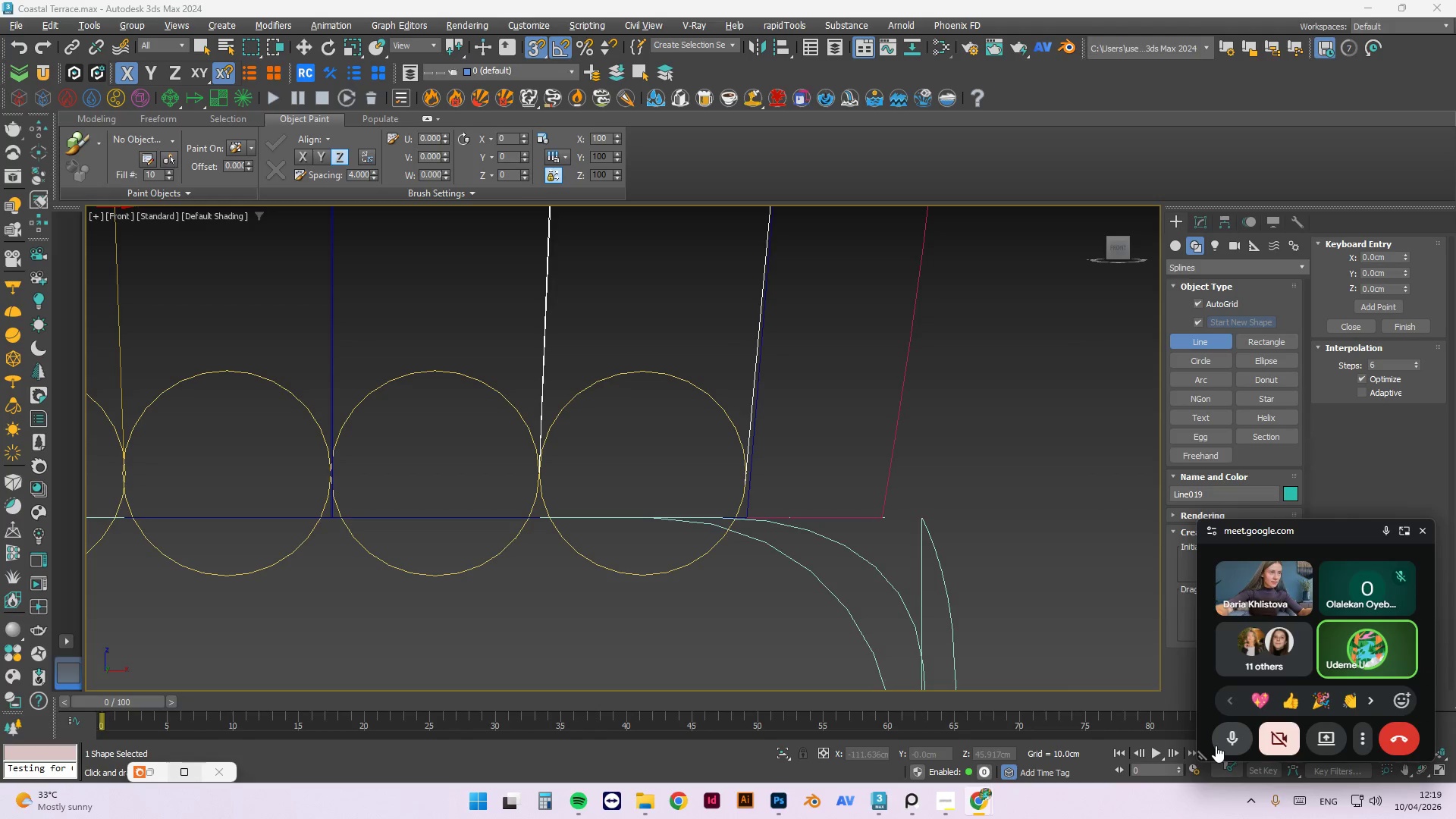 
wait(7.19)
 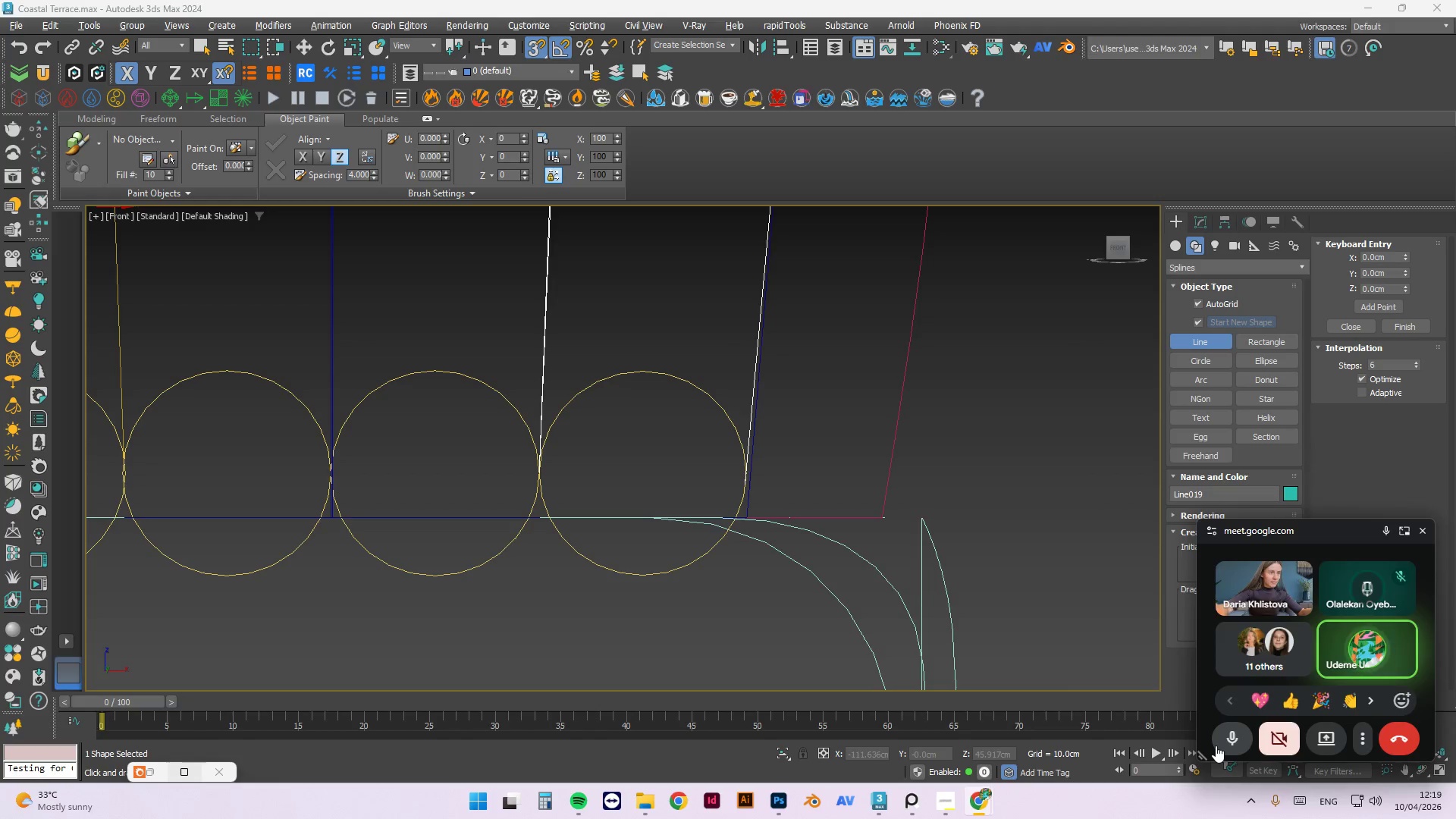 
left_click([1216, 745])
 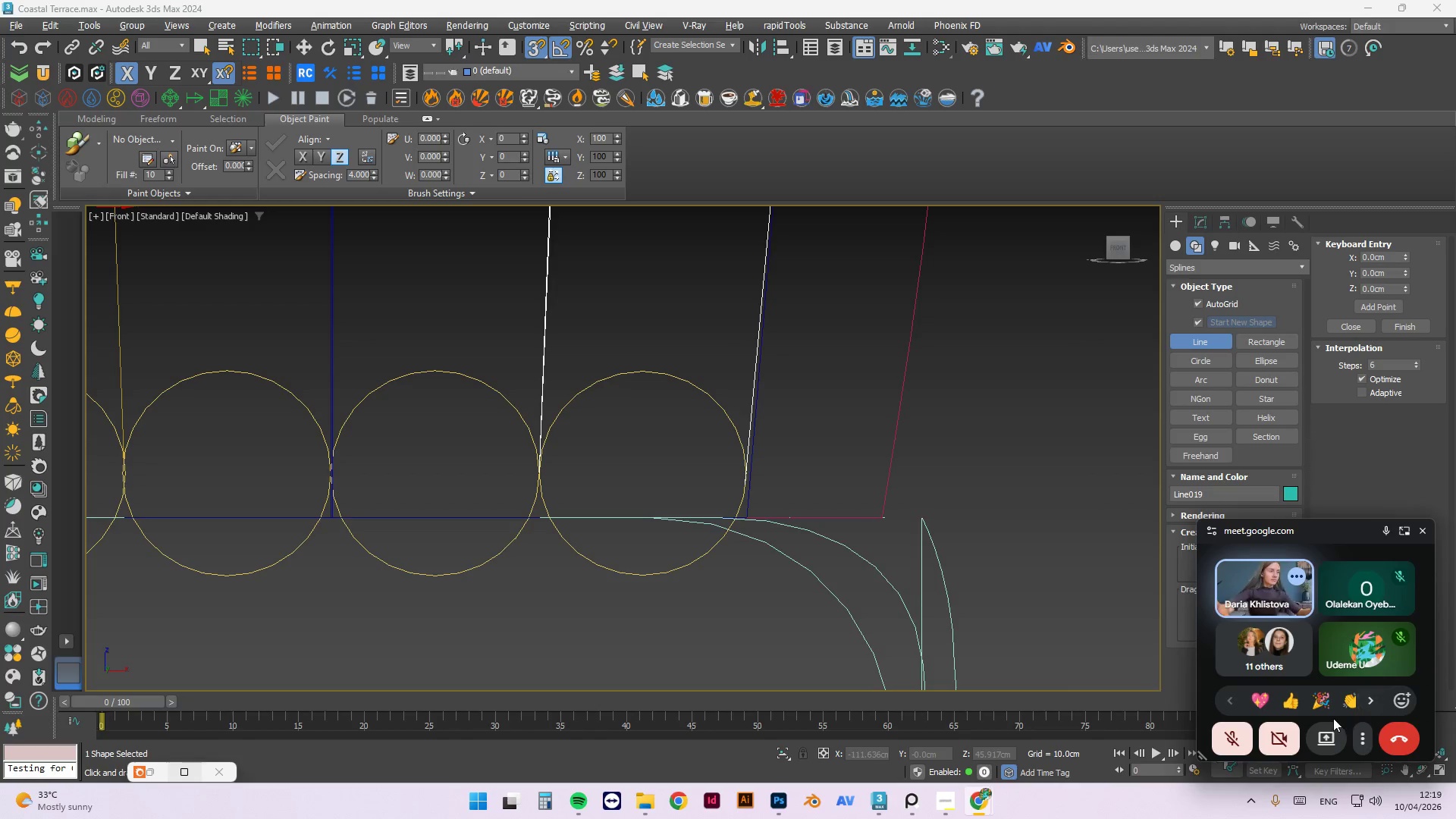 
mouse_move([1236, 723])
 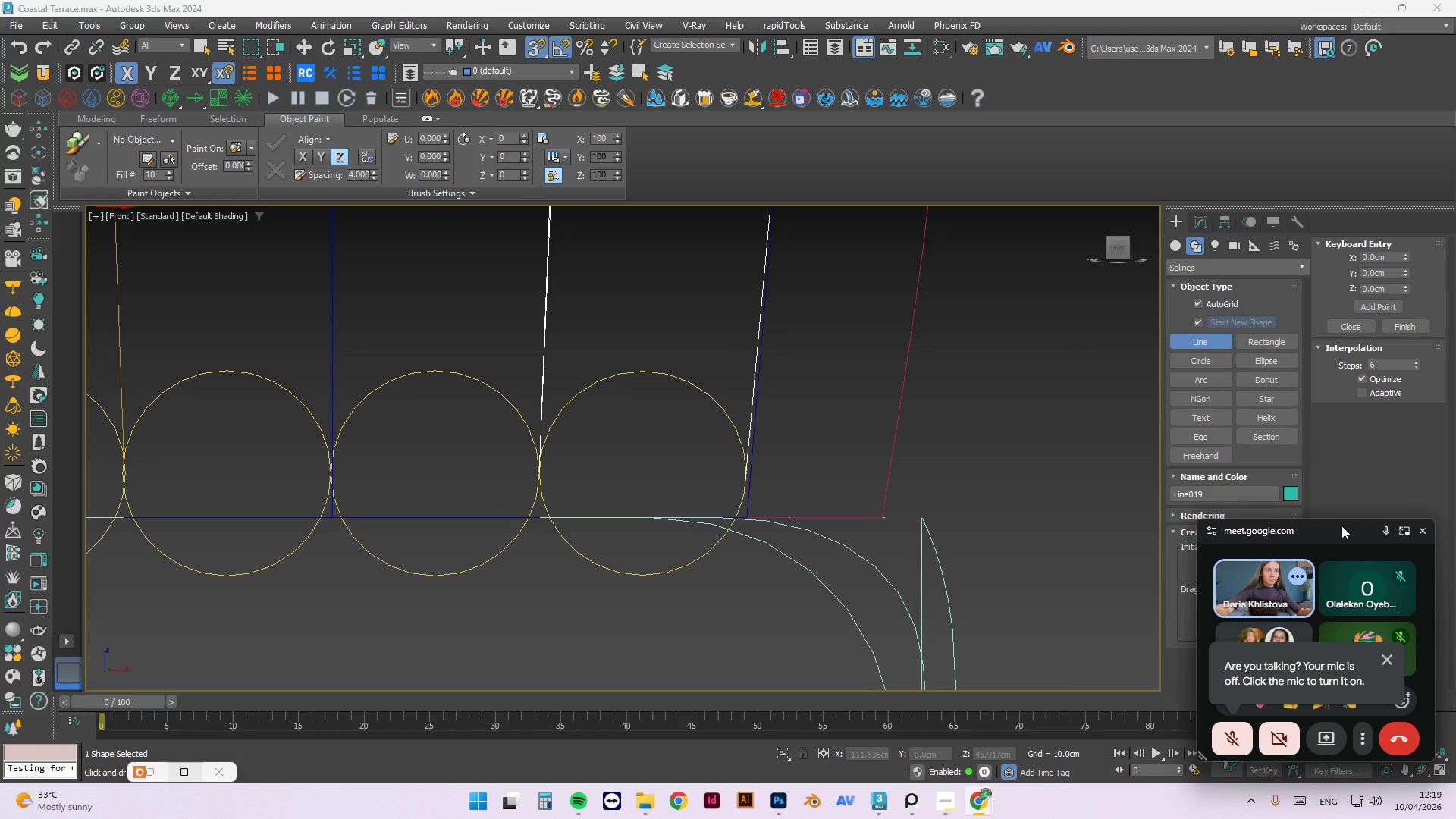 
left_click_drag(start_coordinate=[1341, 519], to_coordinate=[1338, 717])
 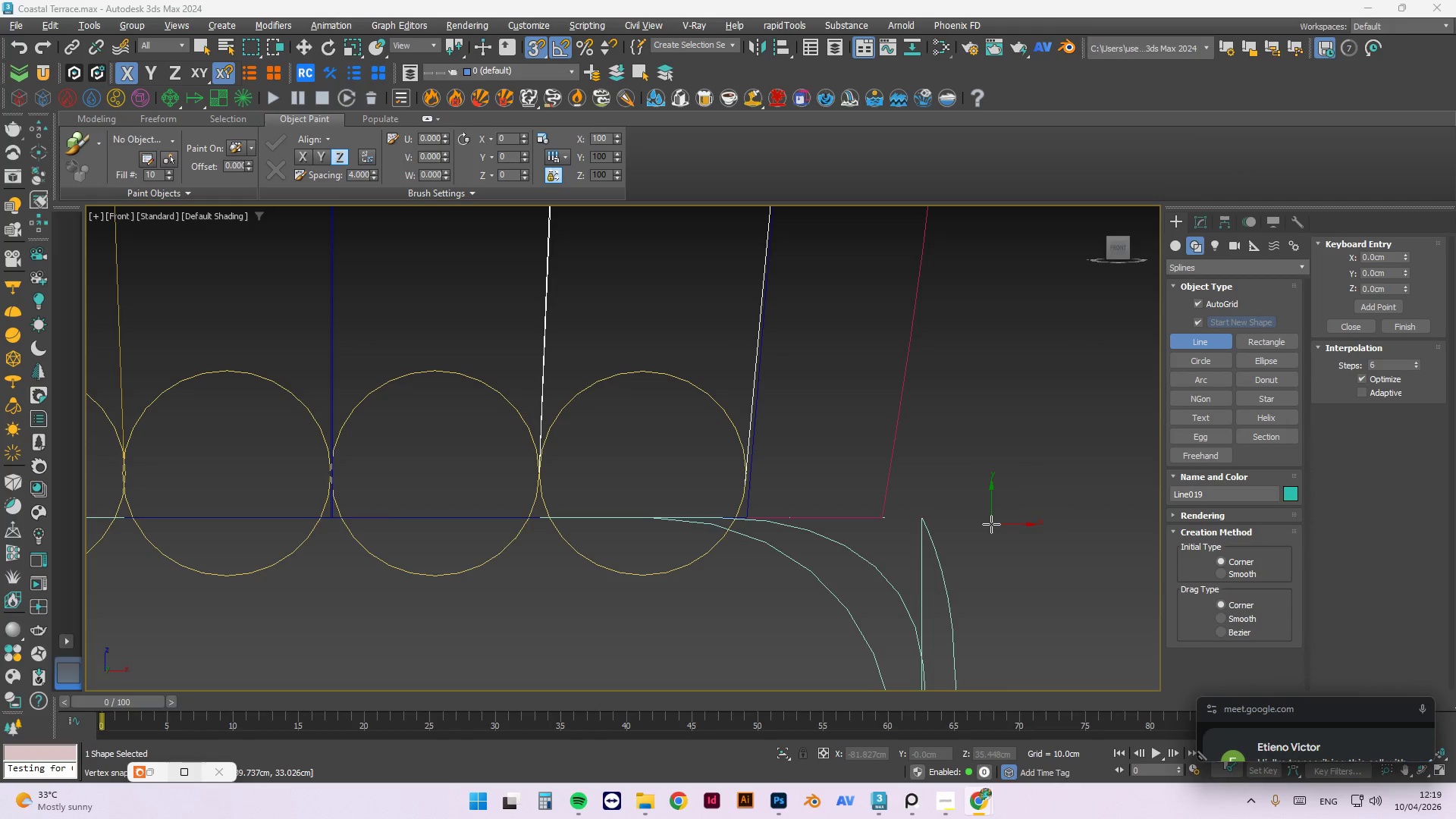 
key(Escape)
 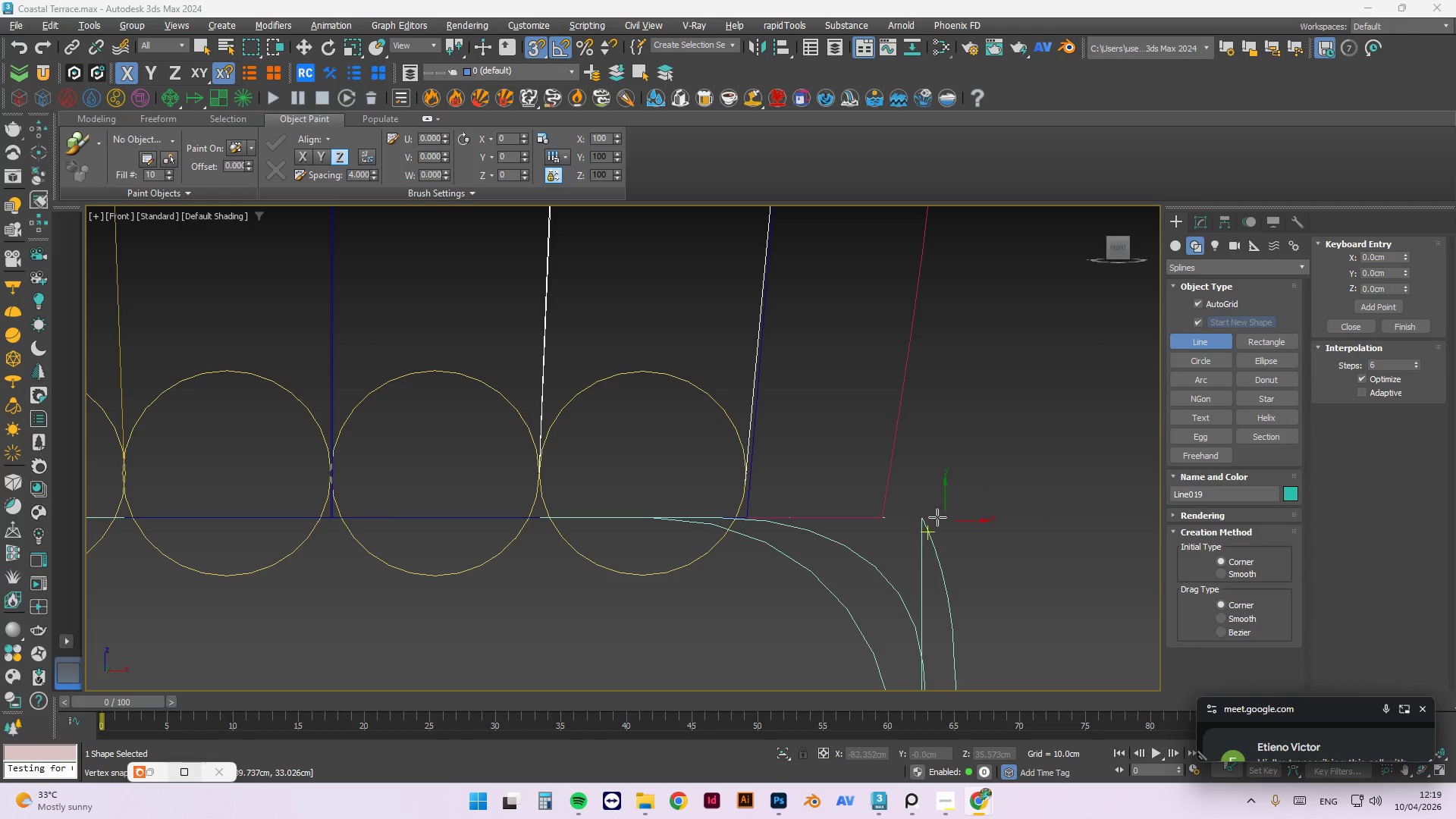 
key(Escape)
 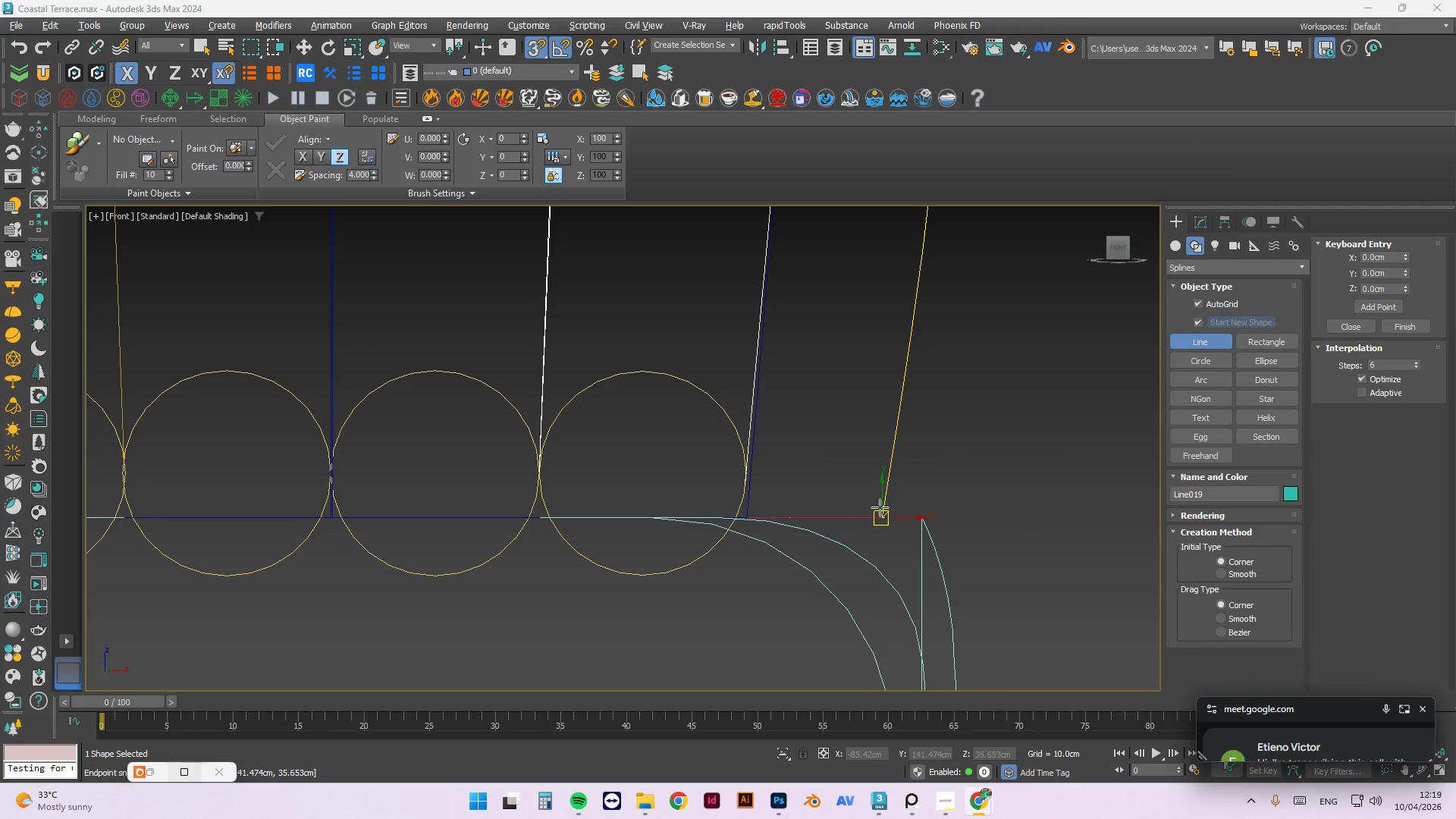 
scroll: coordinate [880, 507], scroll_direction: down, amount: 2.0
 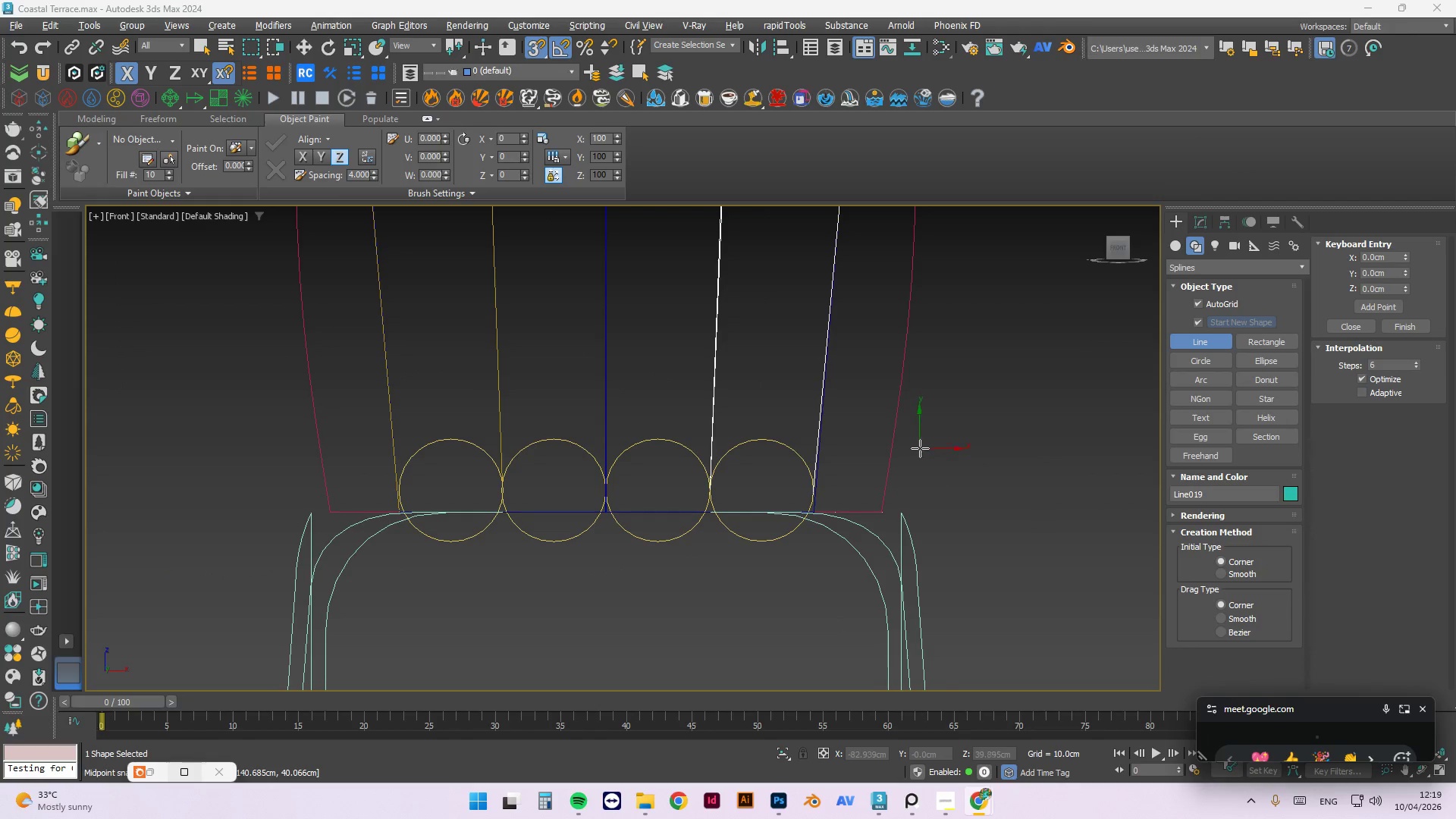 
right_click([933, 444])
 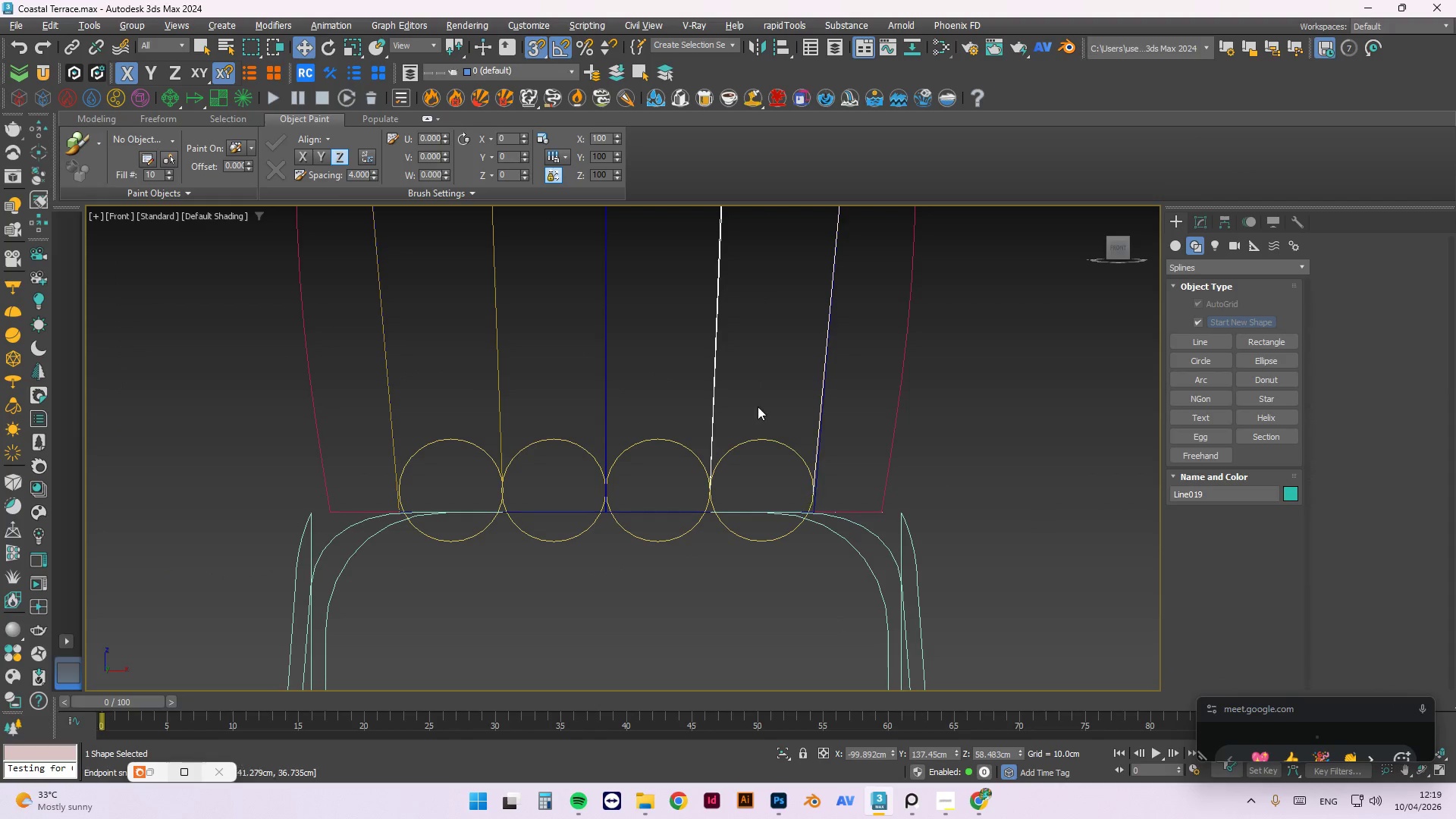 
key(Escape)
 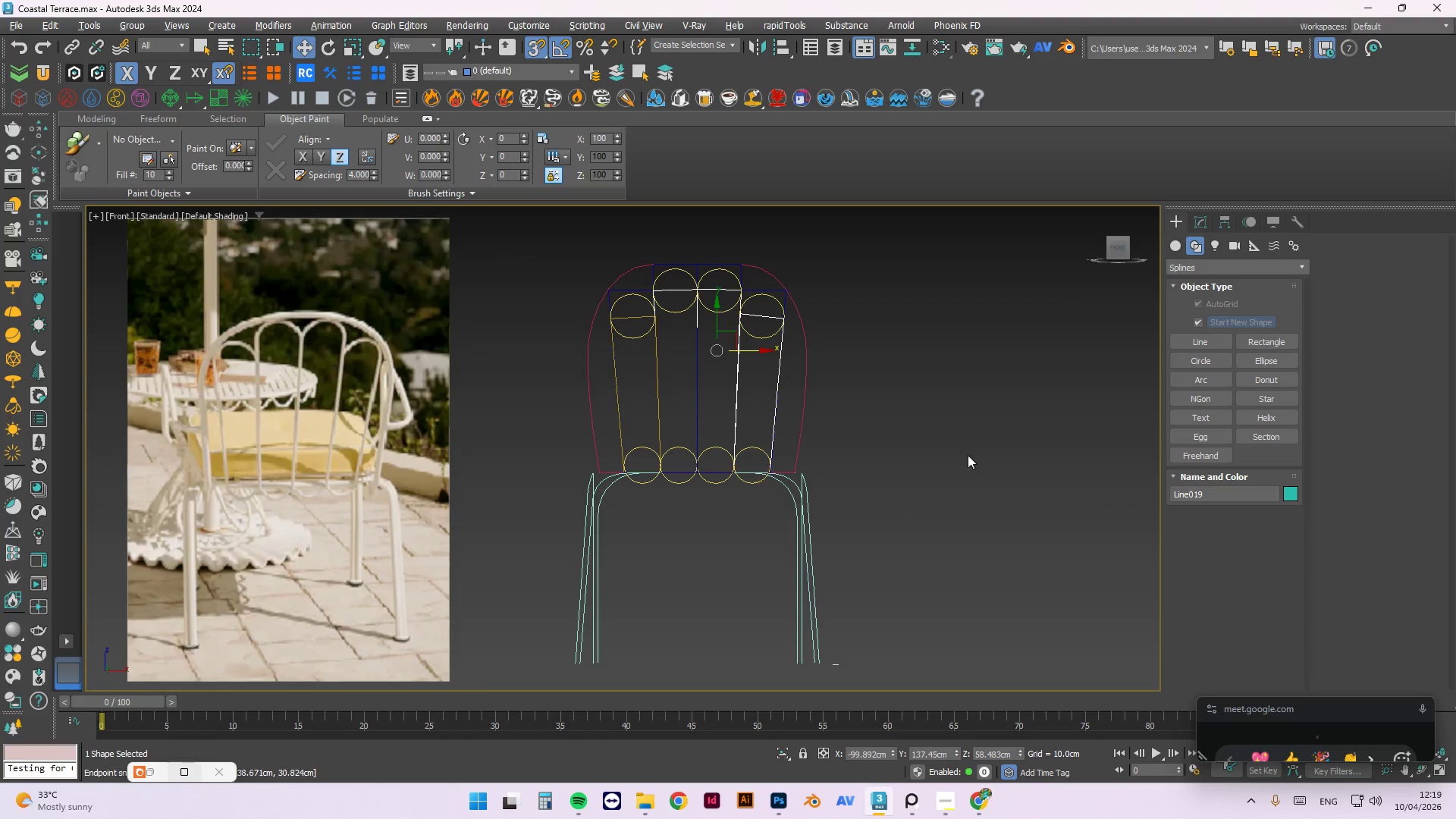 
scroll: coordinate [748, 458], scroll_direction: down, amount: 3.0
 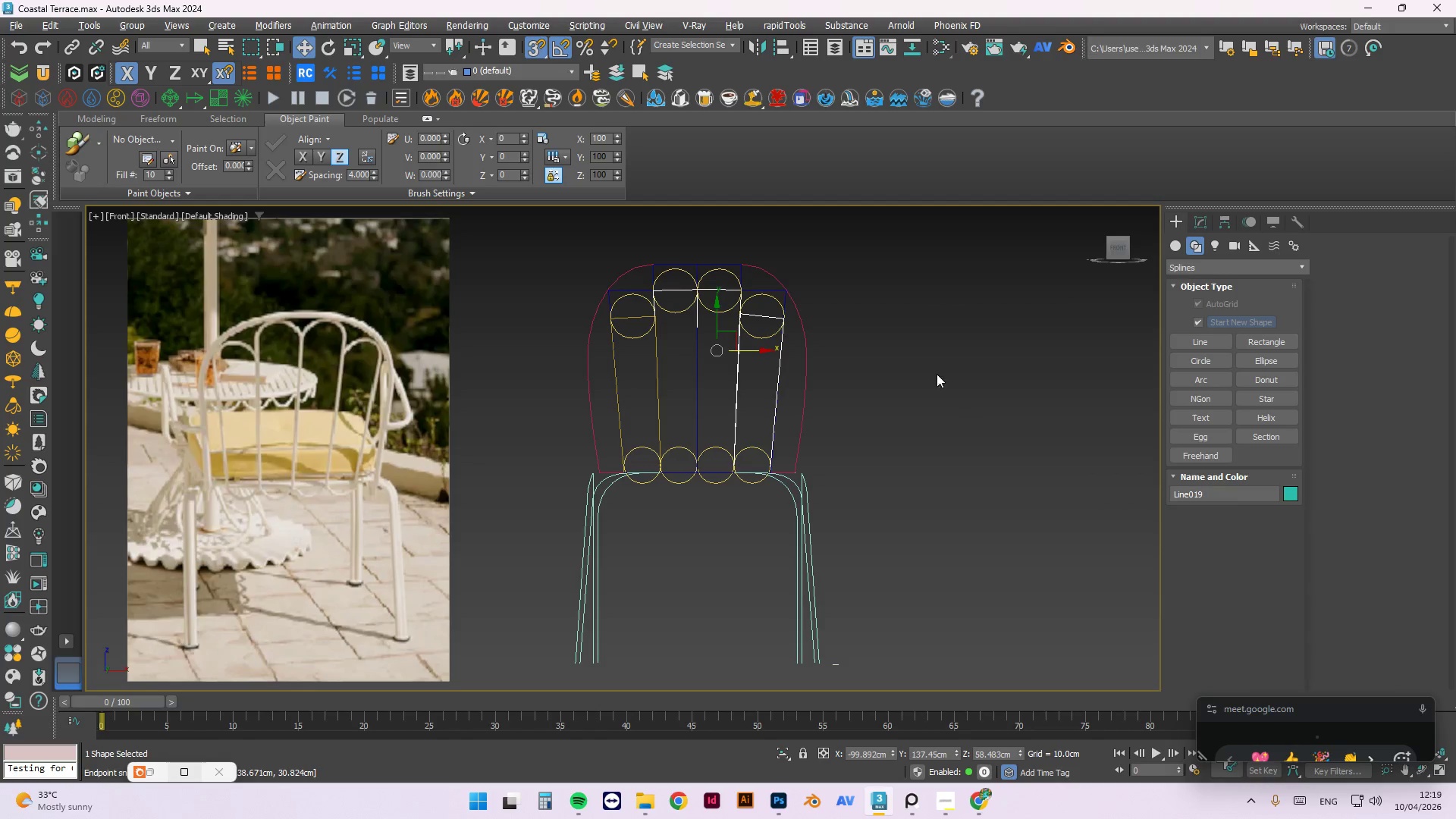 
left_click([932, 366])
 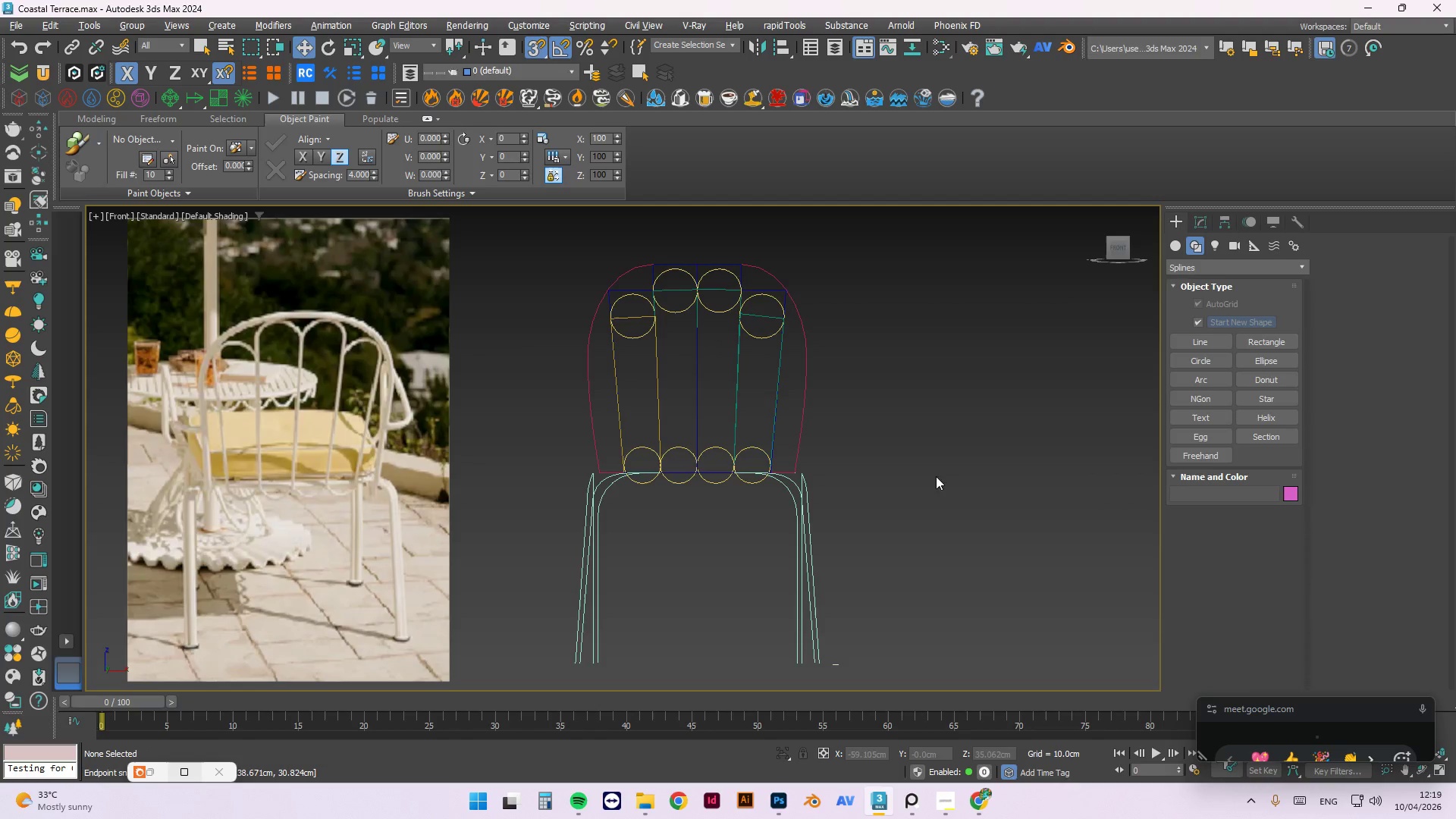 
hold_key(key=AltLeft, duration=0.64)
 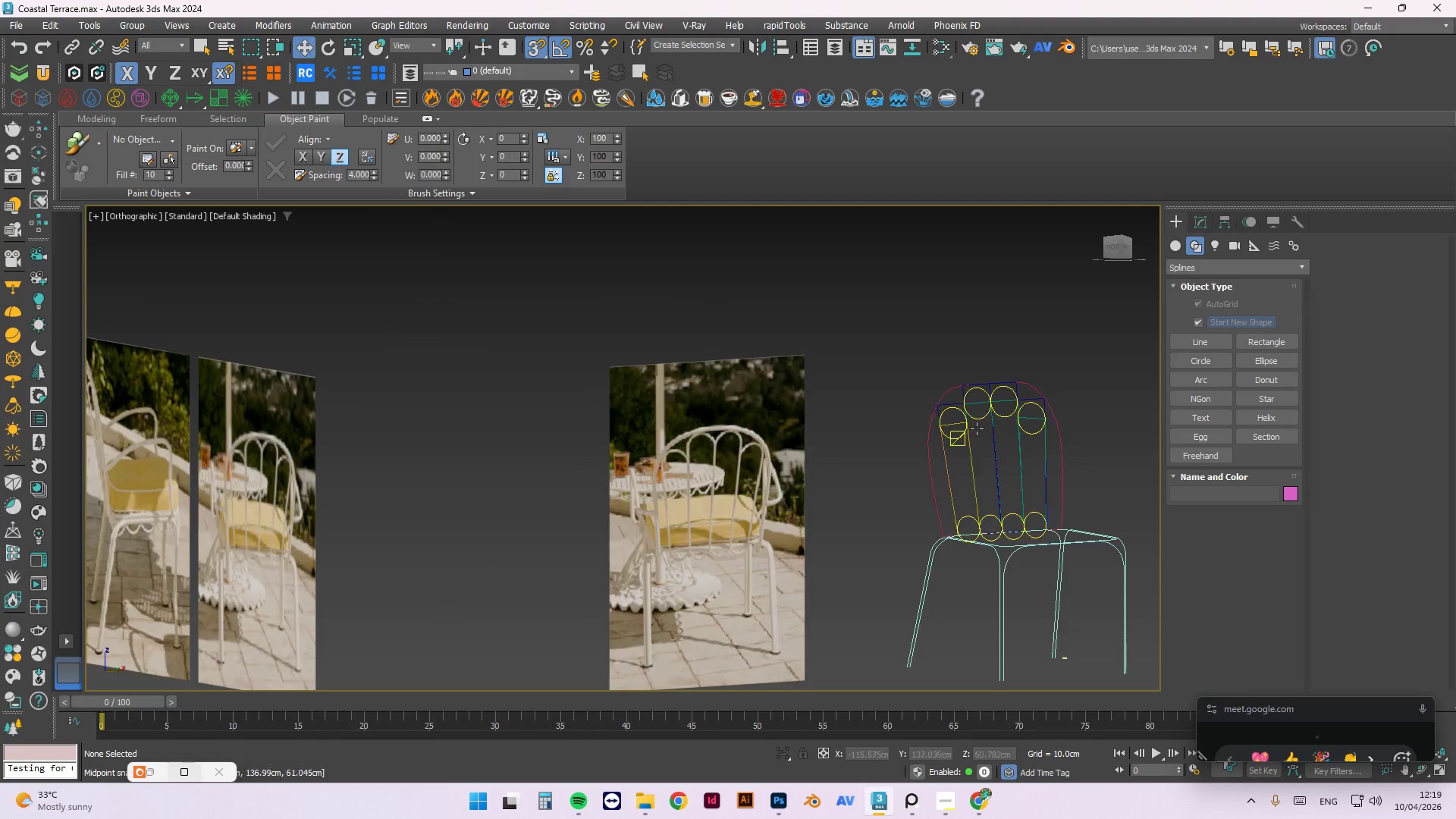 
scroll: coordinate [991, 426], scroll_direction: down, amount: 5.0
 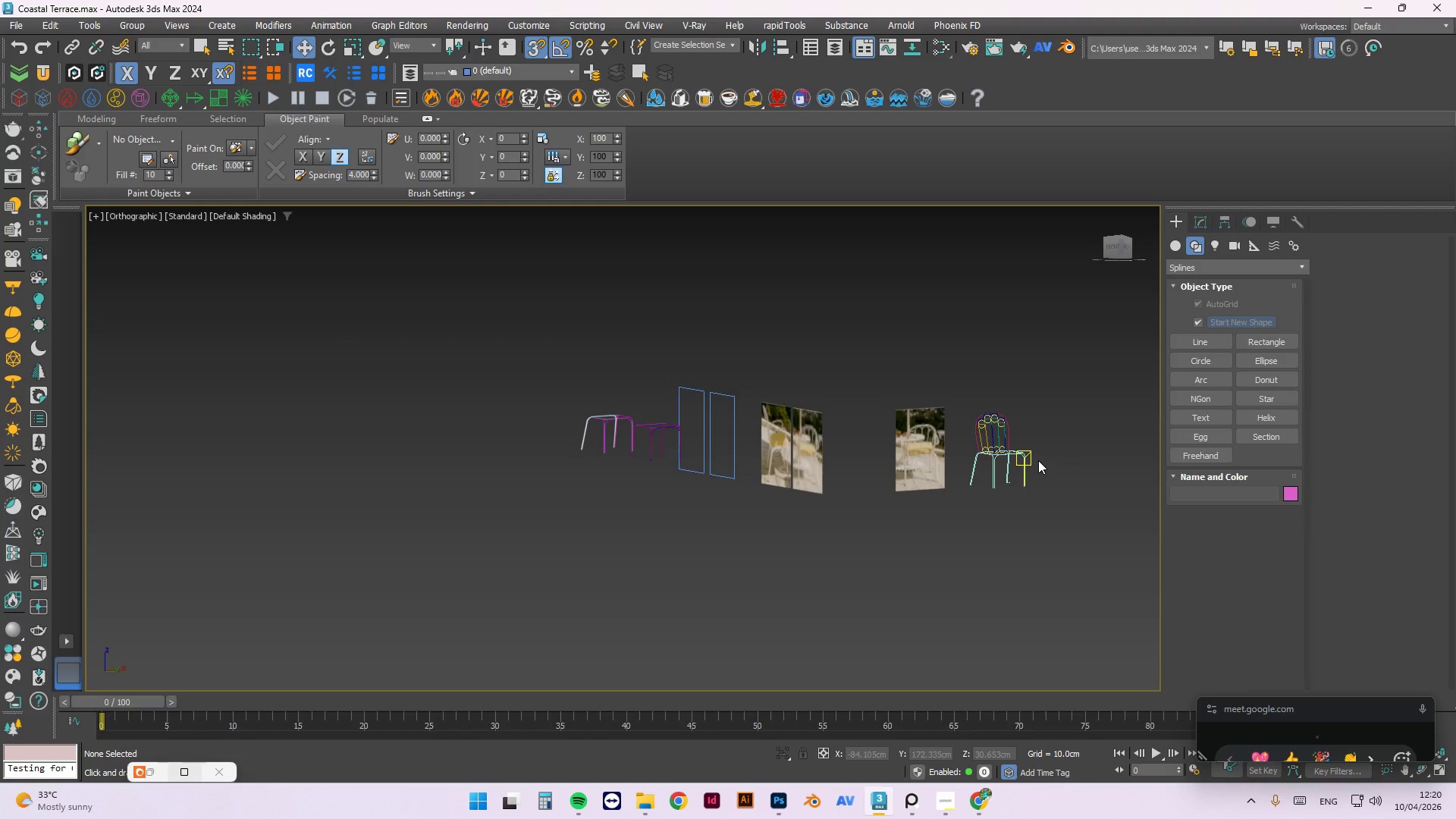 
wait(82.73)
 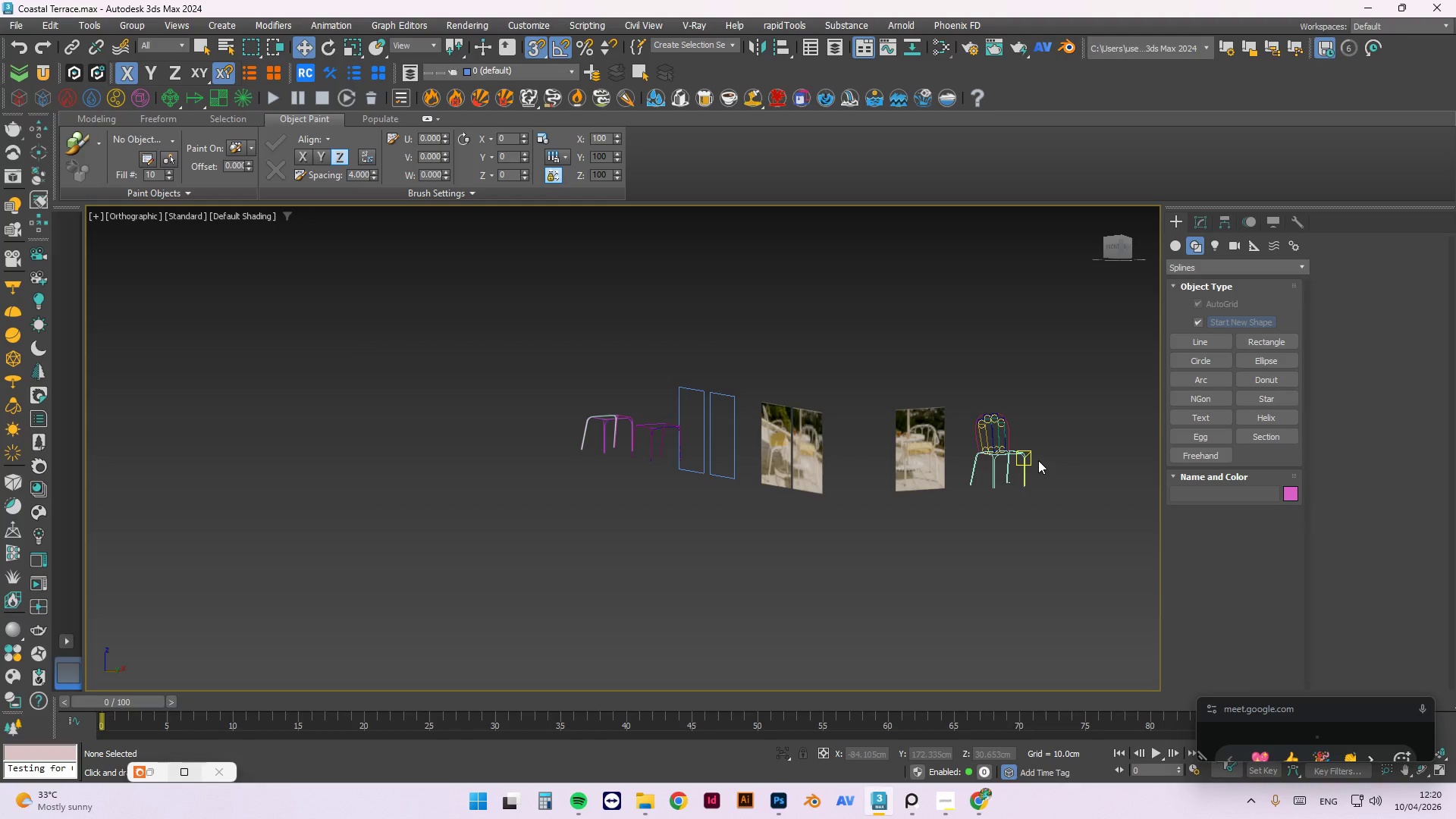 
key(Escape)
 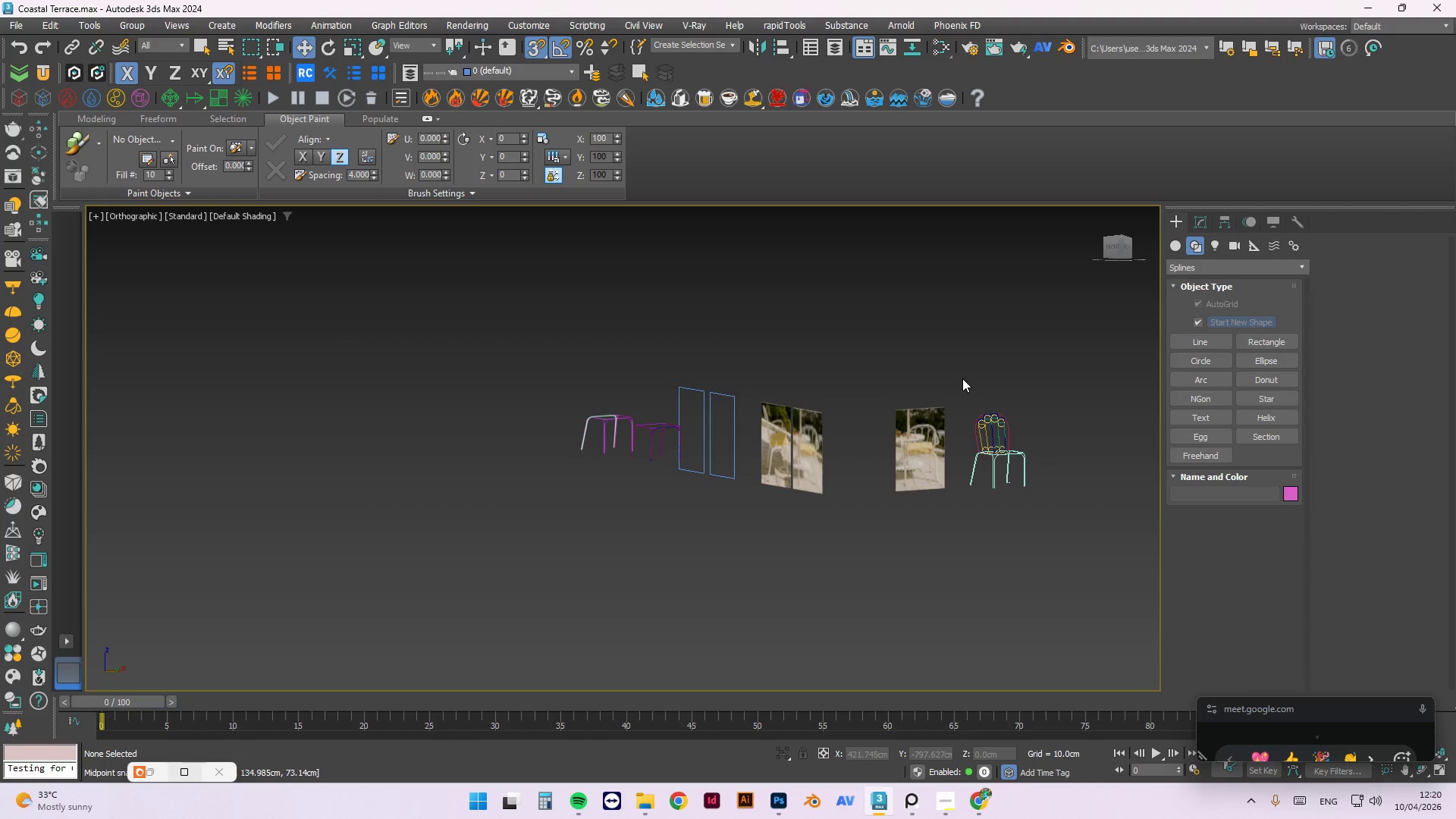 
key(Escape)
 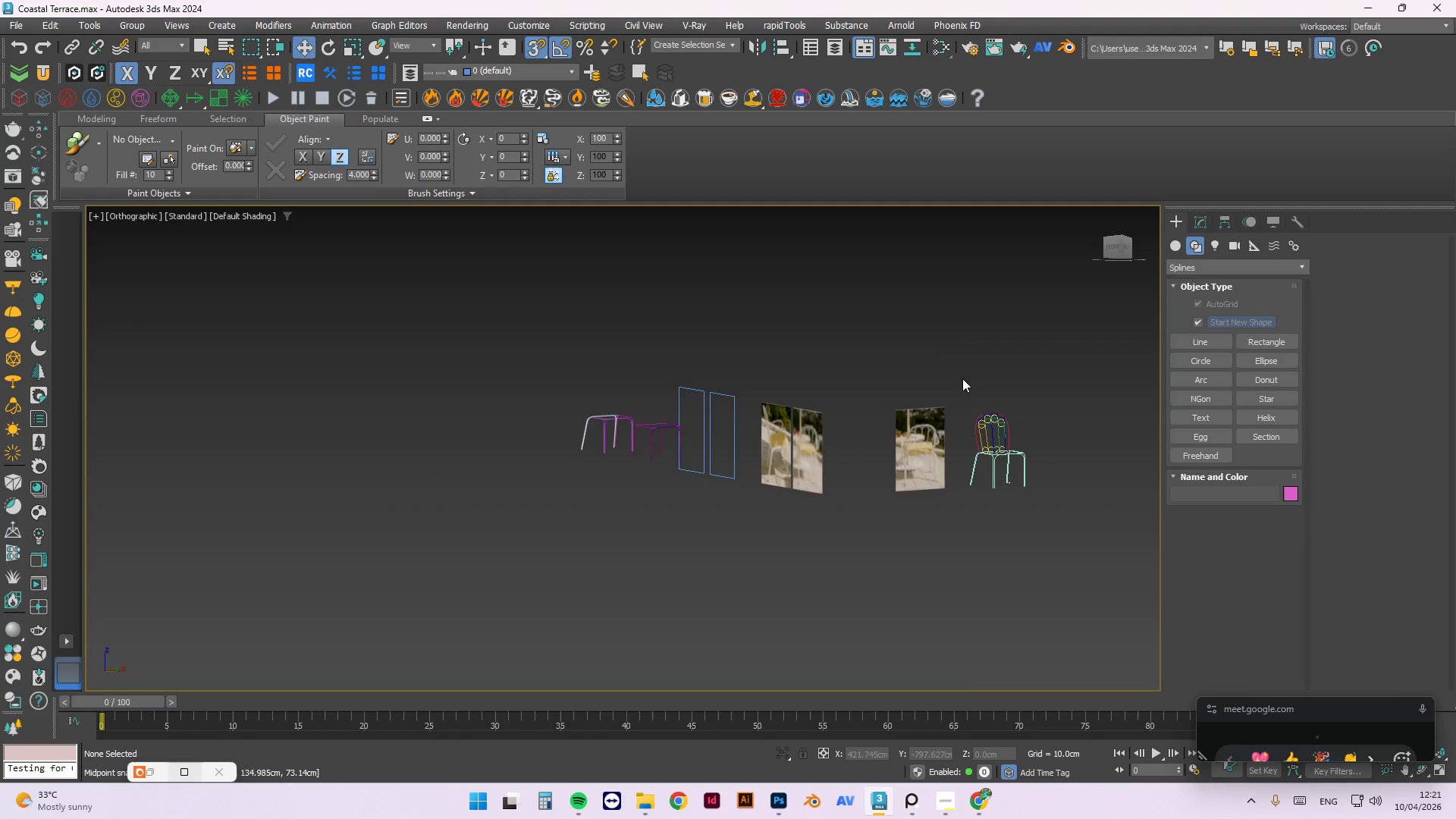 
key(F)
 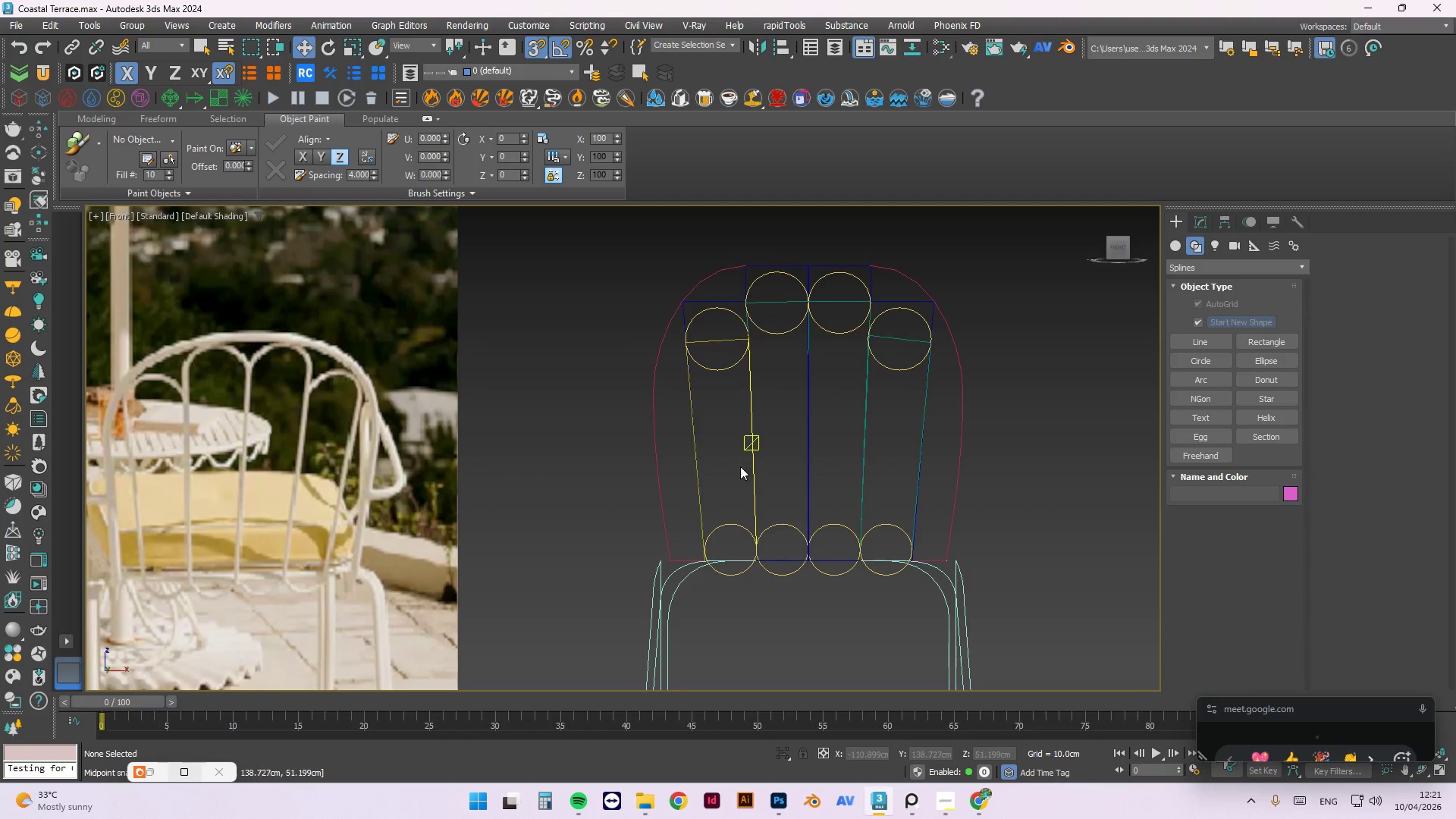 
key(Escape)
 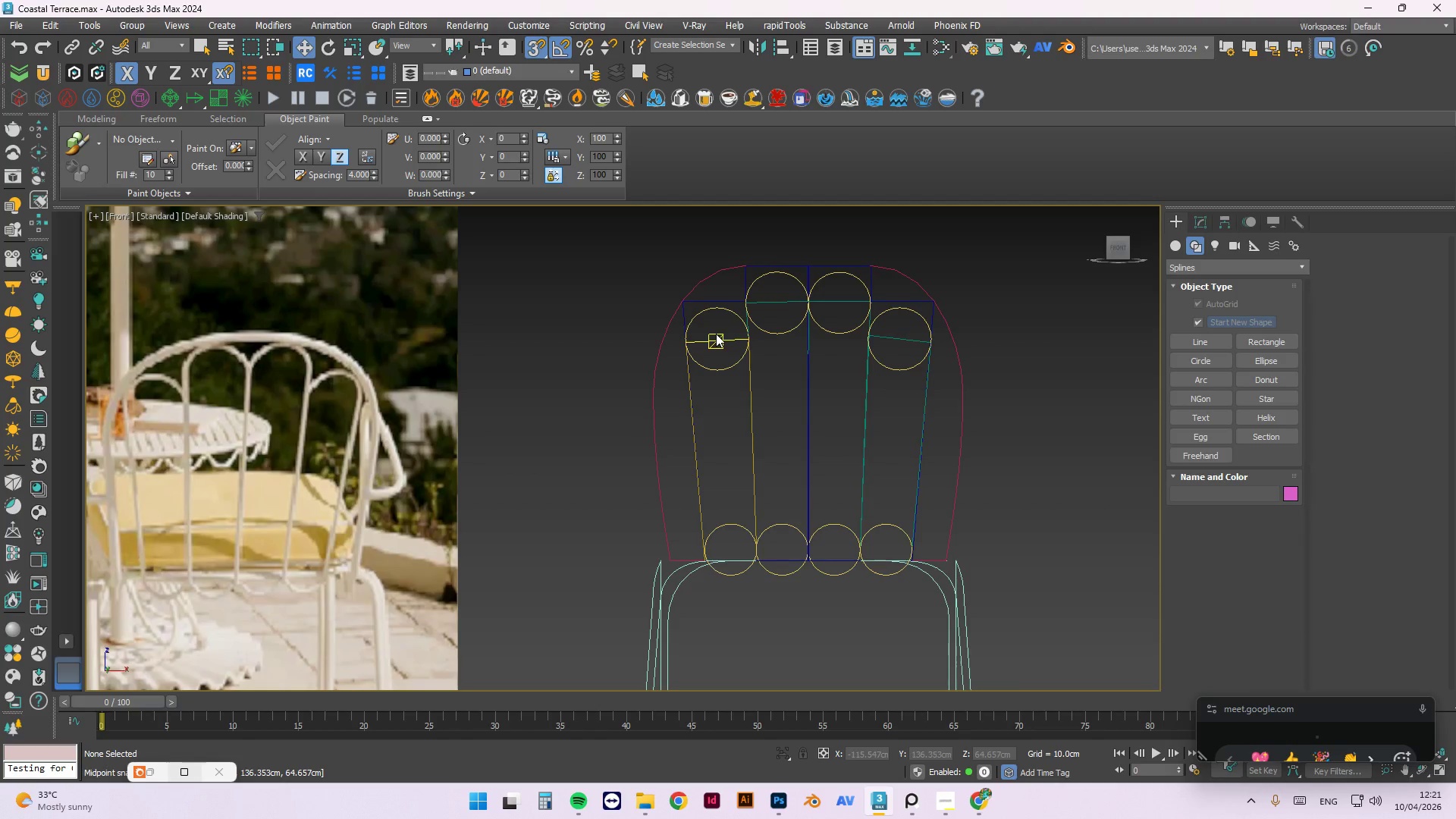 
key(Escape)
 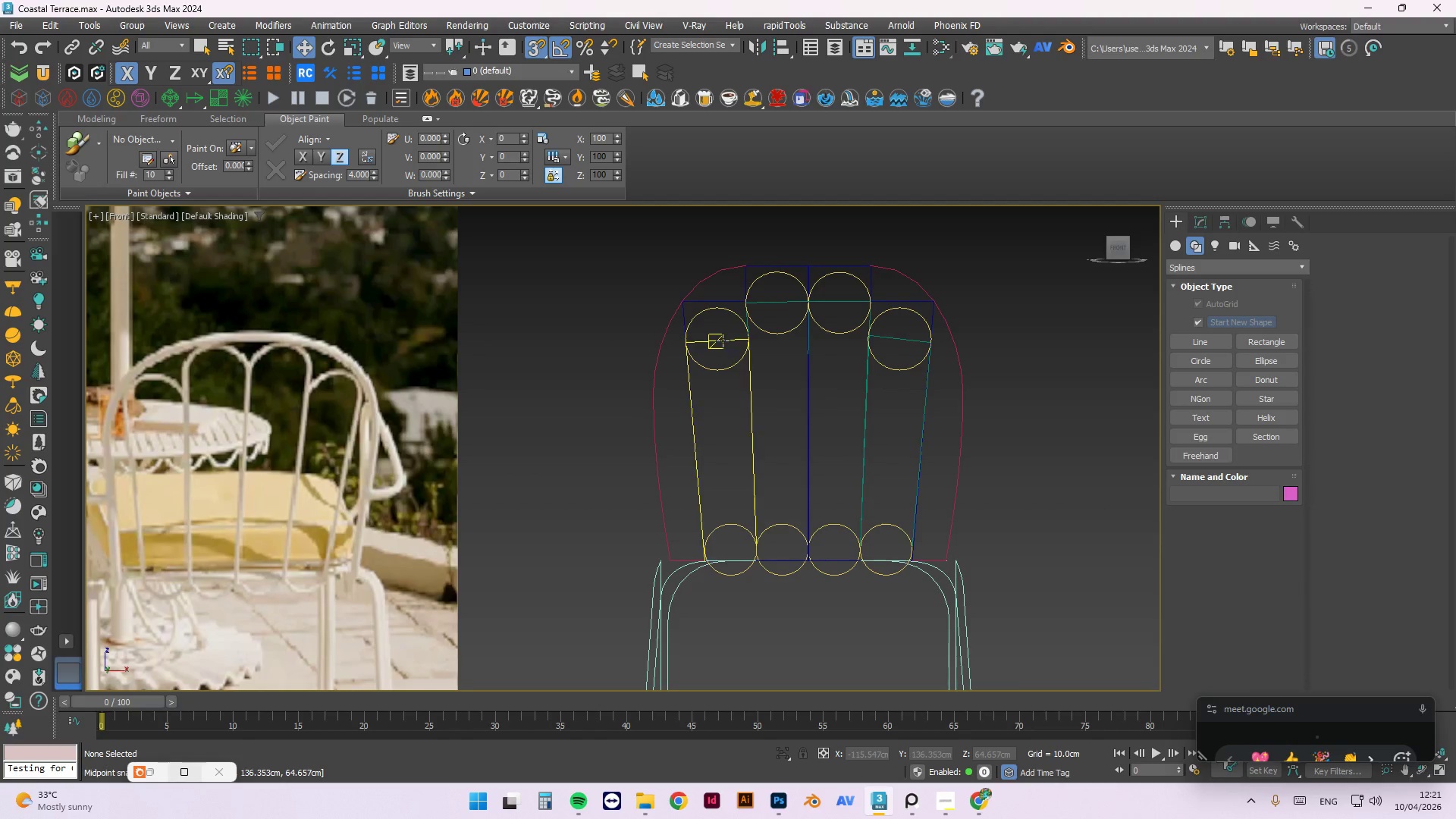 
left_click([723, 338])
 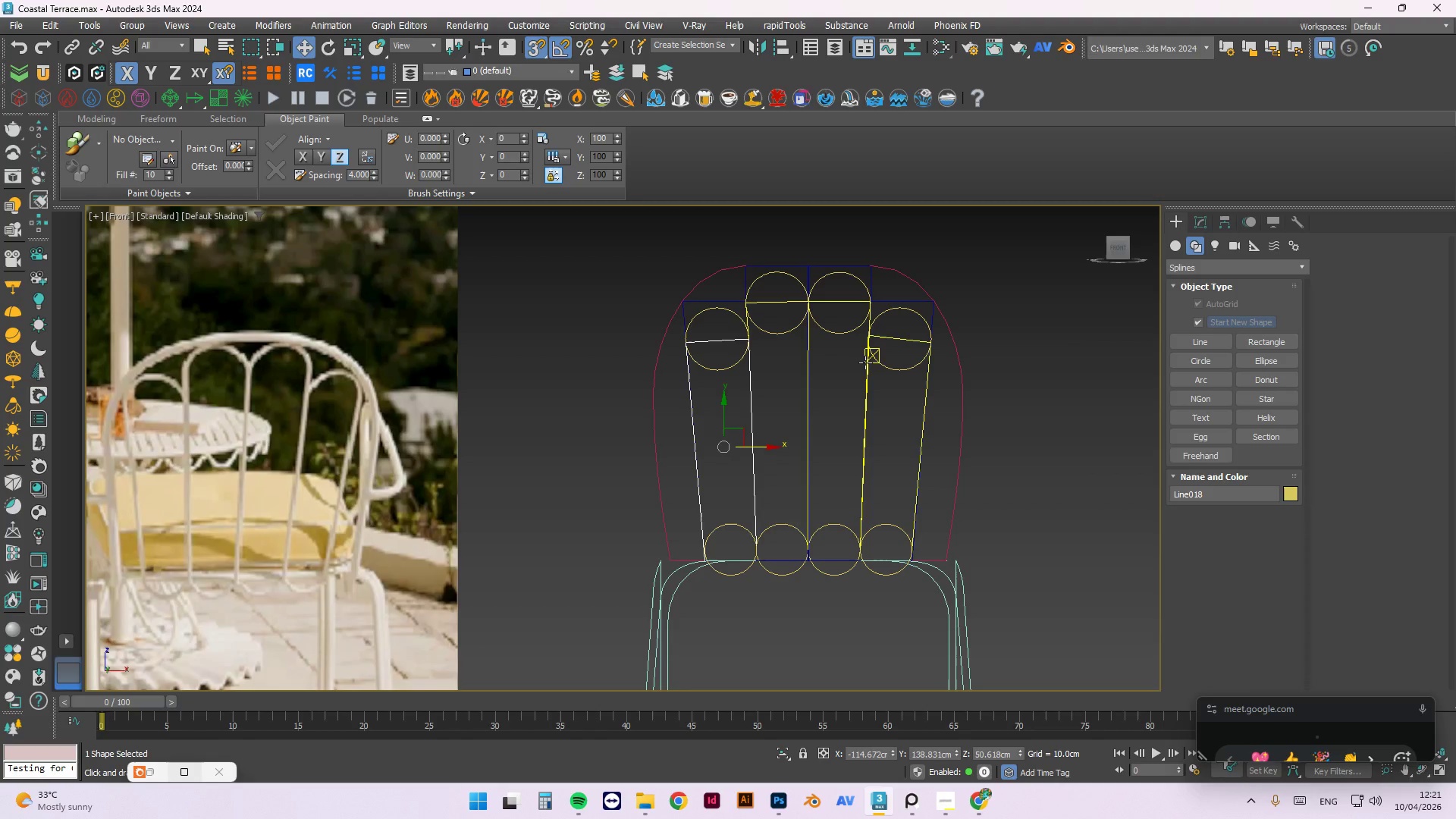 
wait(14.48)
 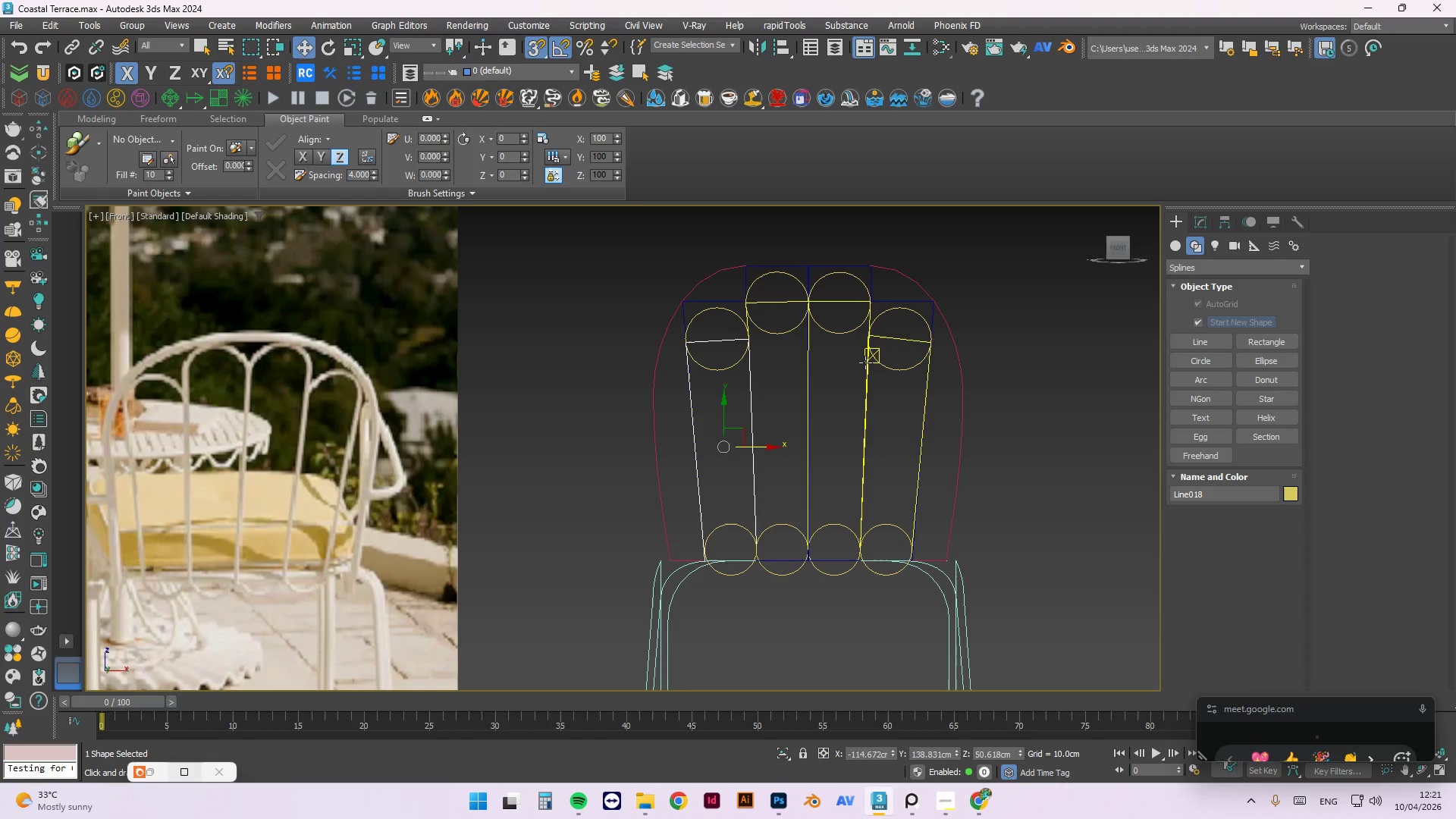 
left_click([805, 372])
 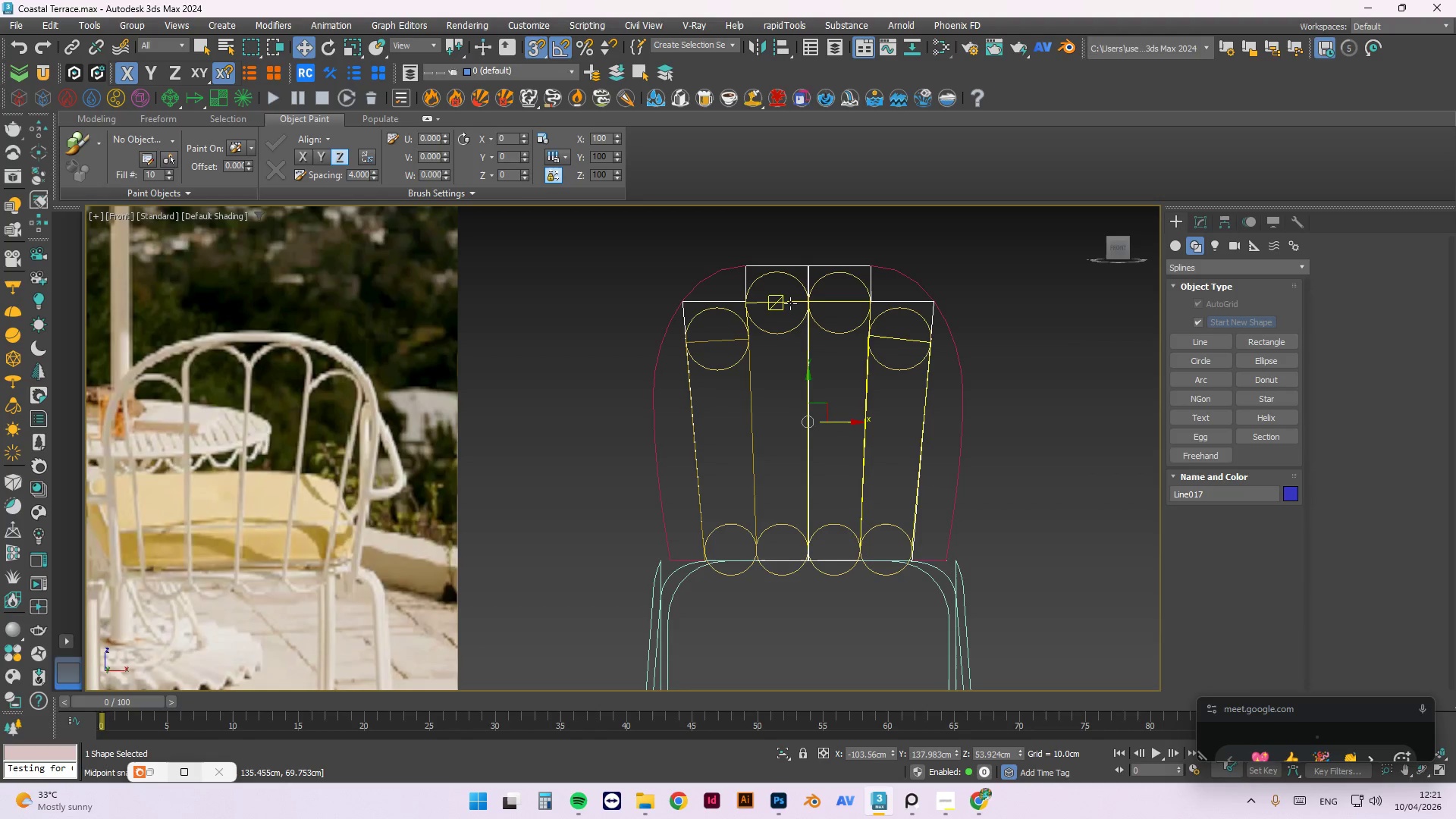 
left_click([789, 300])
 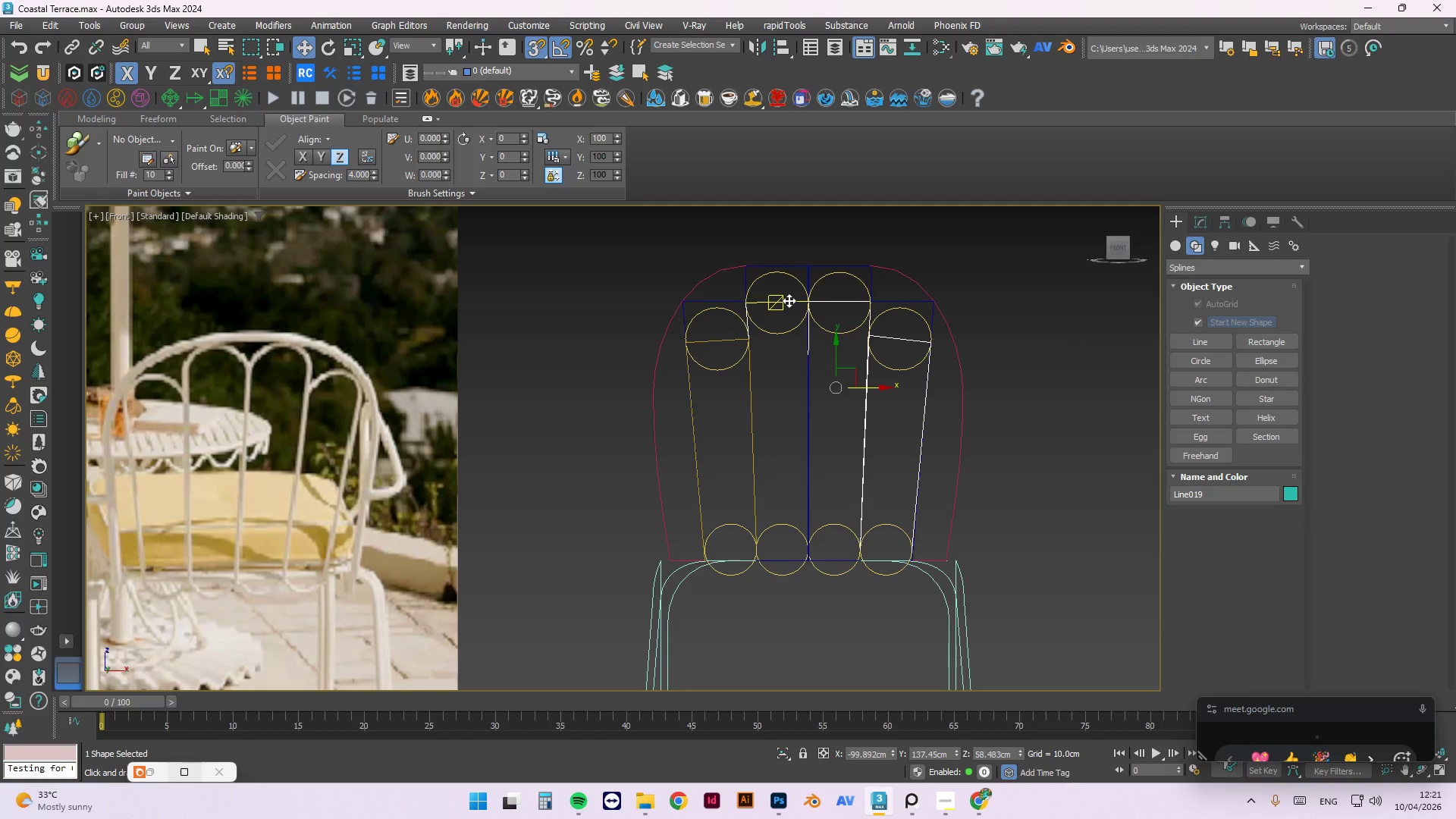 
wait(5.17)
 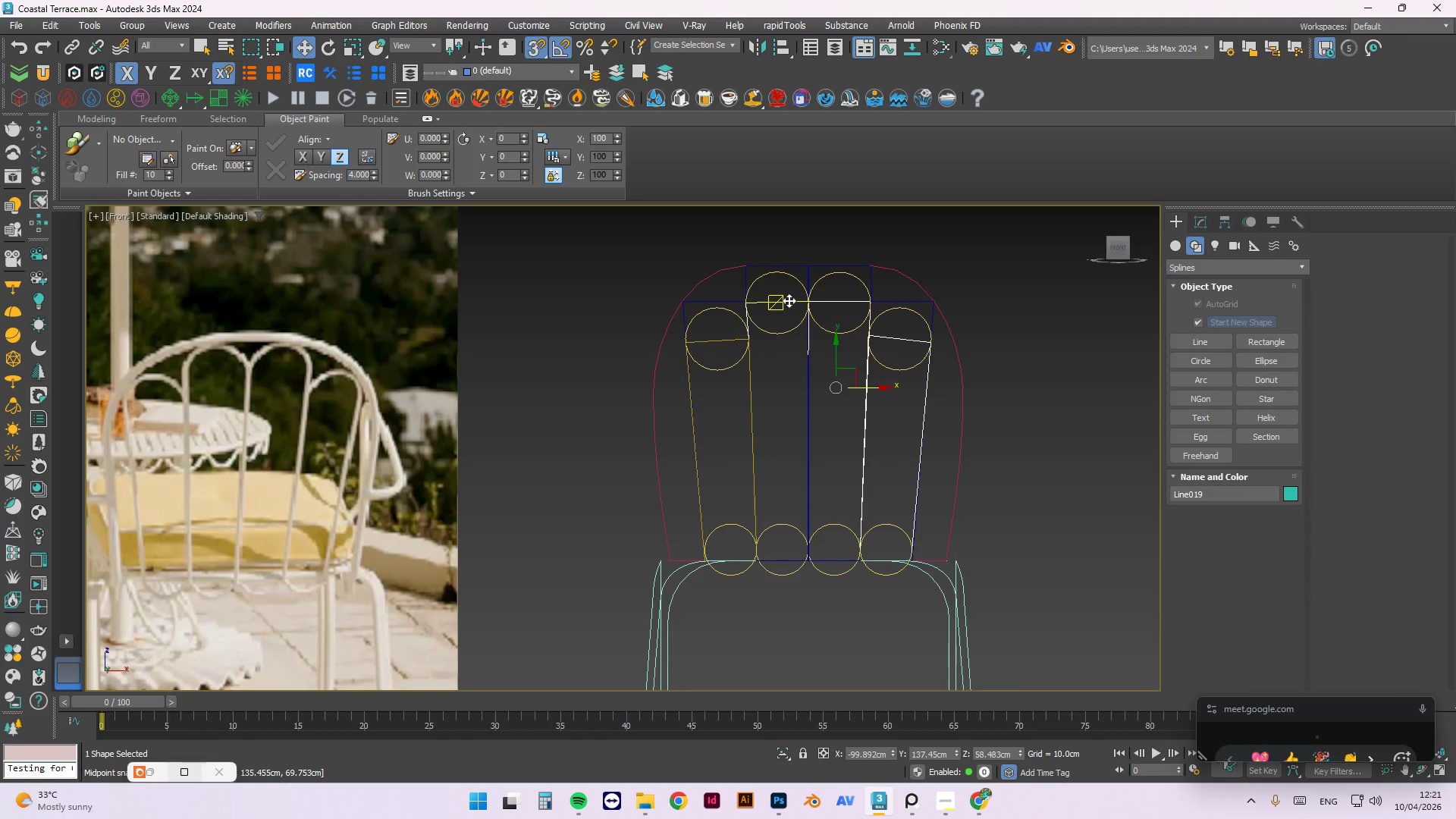 
key(Control+S)
 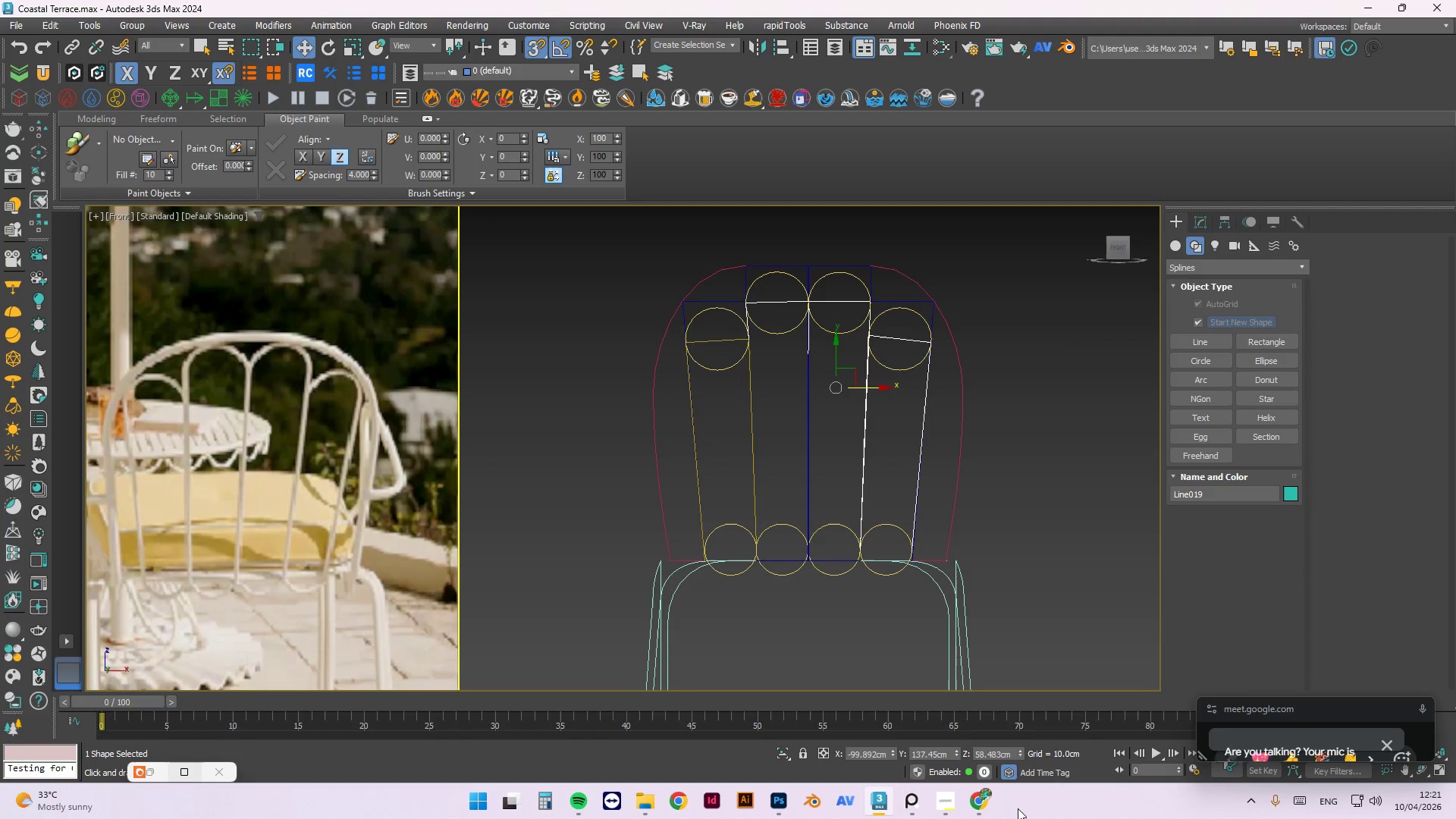 
left_click([949, 811])